 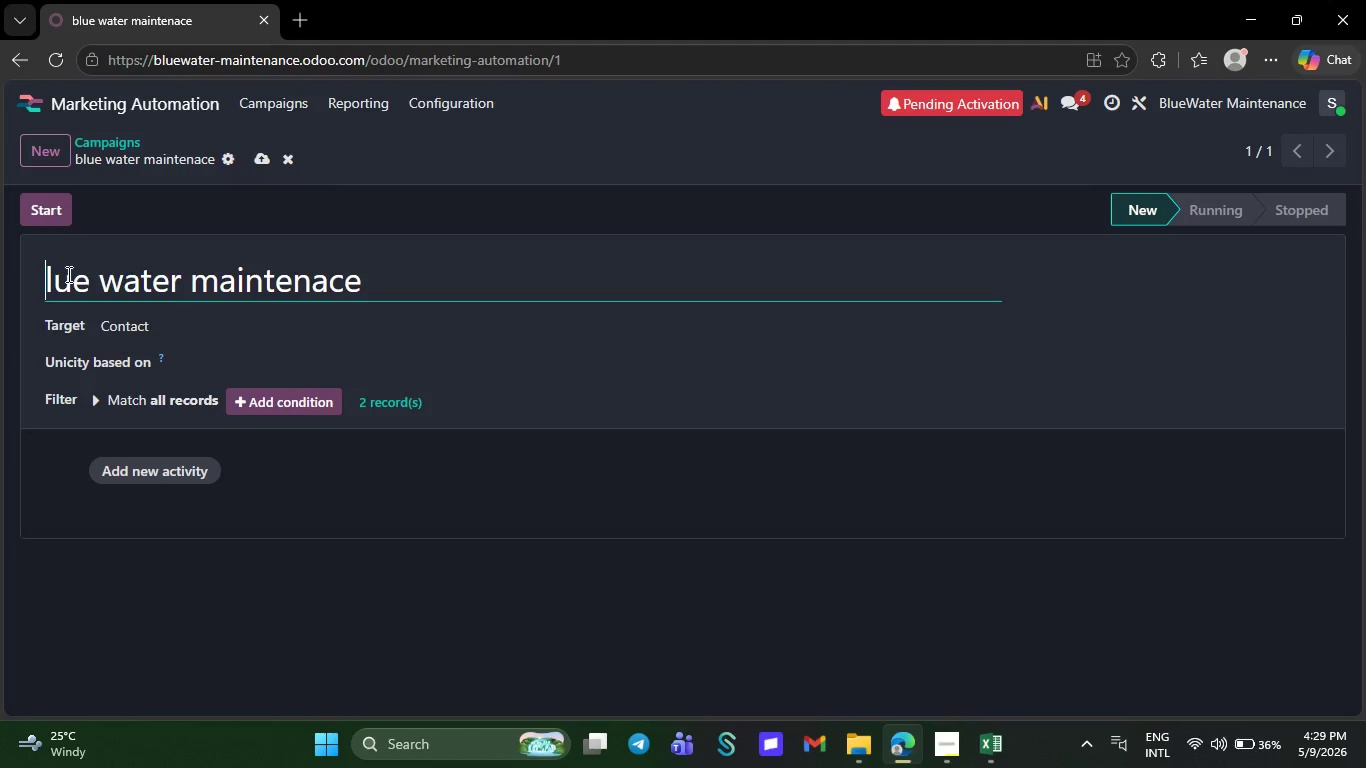 
key(Tab)
 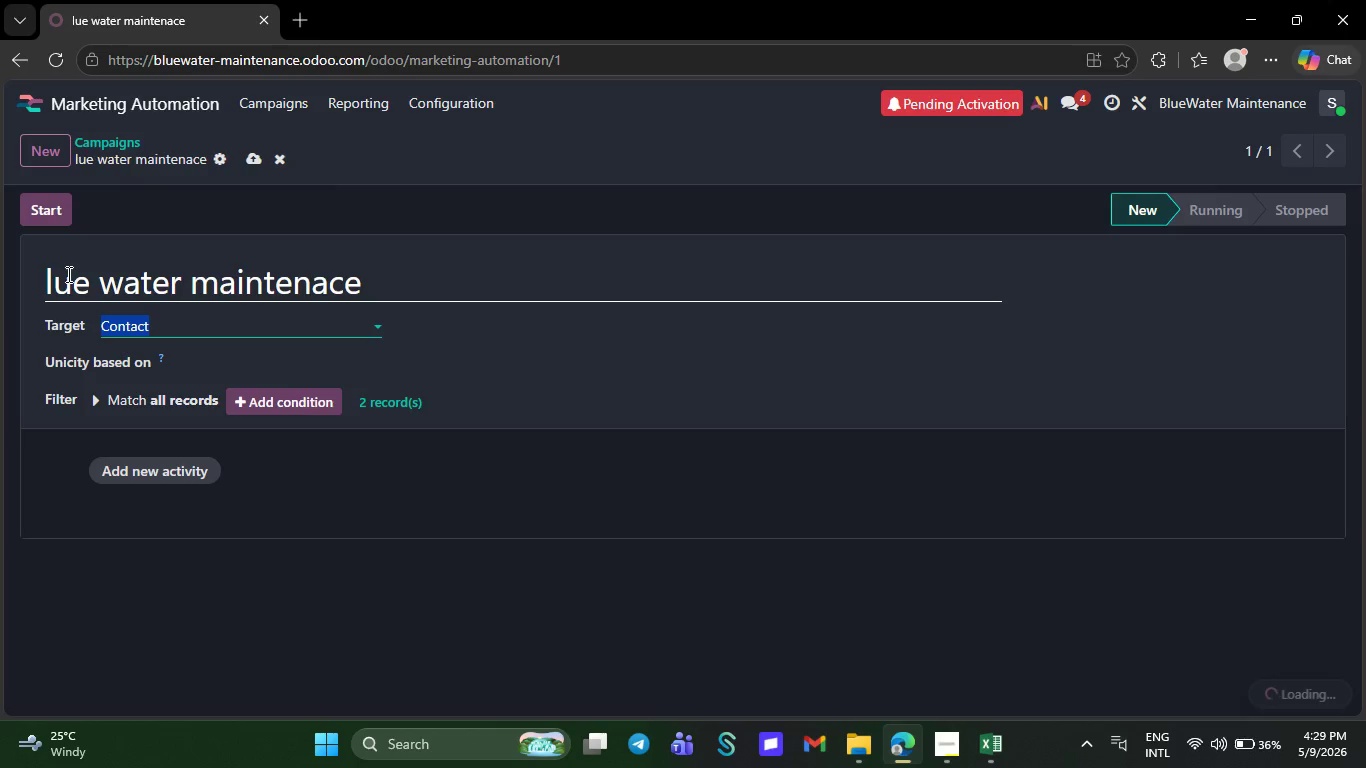 
key(CapsLock)
 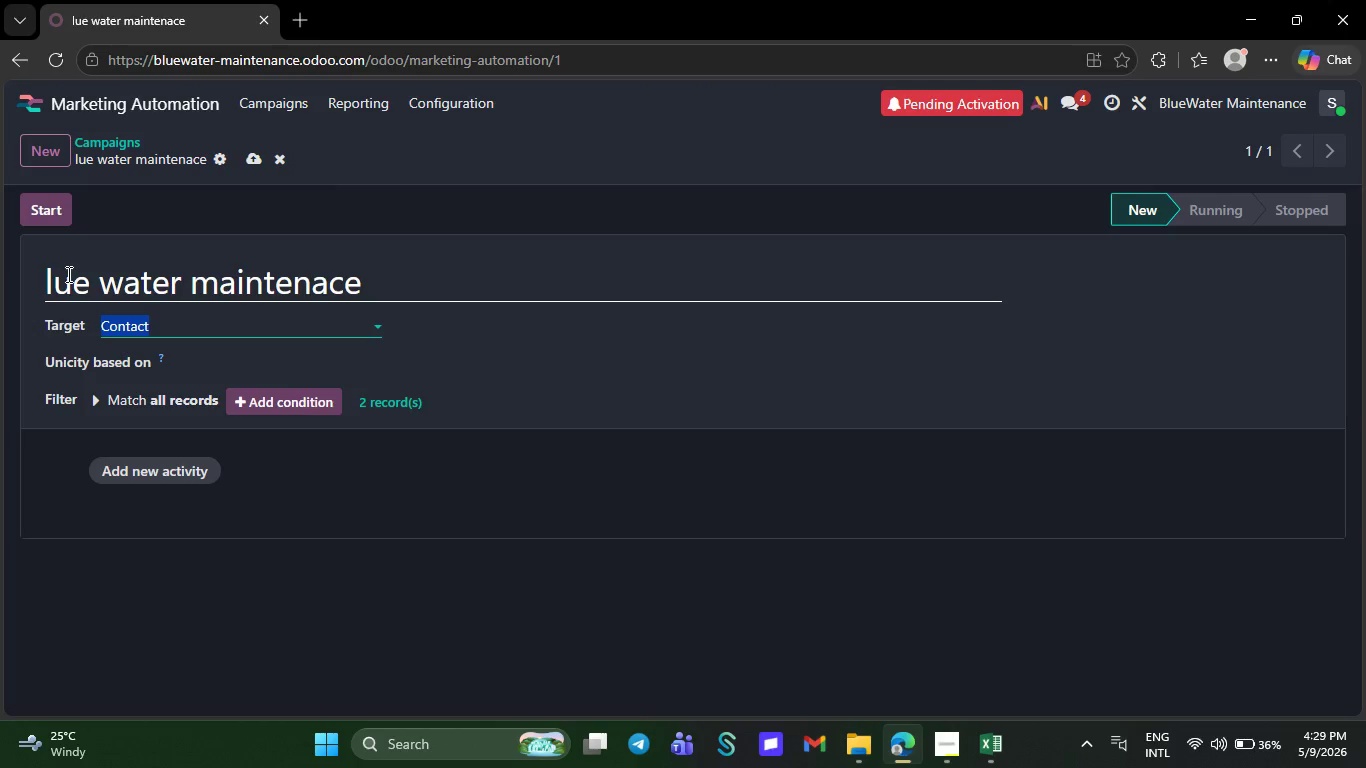 
key(B)
 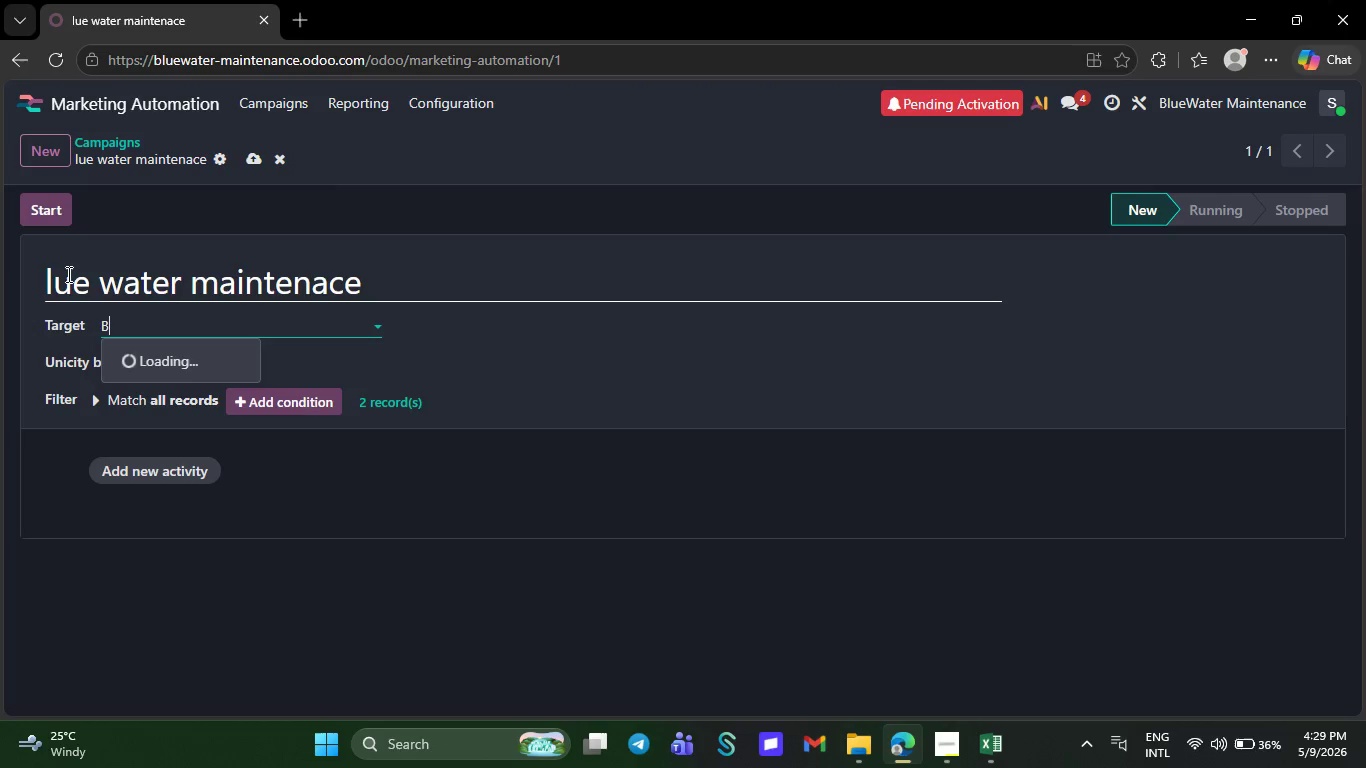 
key(CapsLock)
 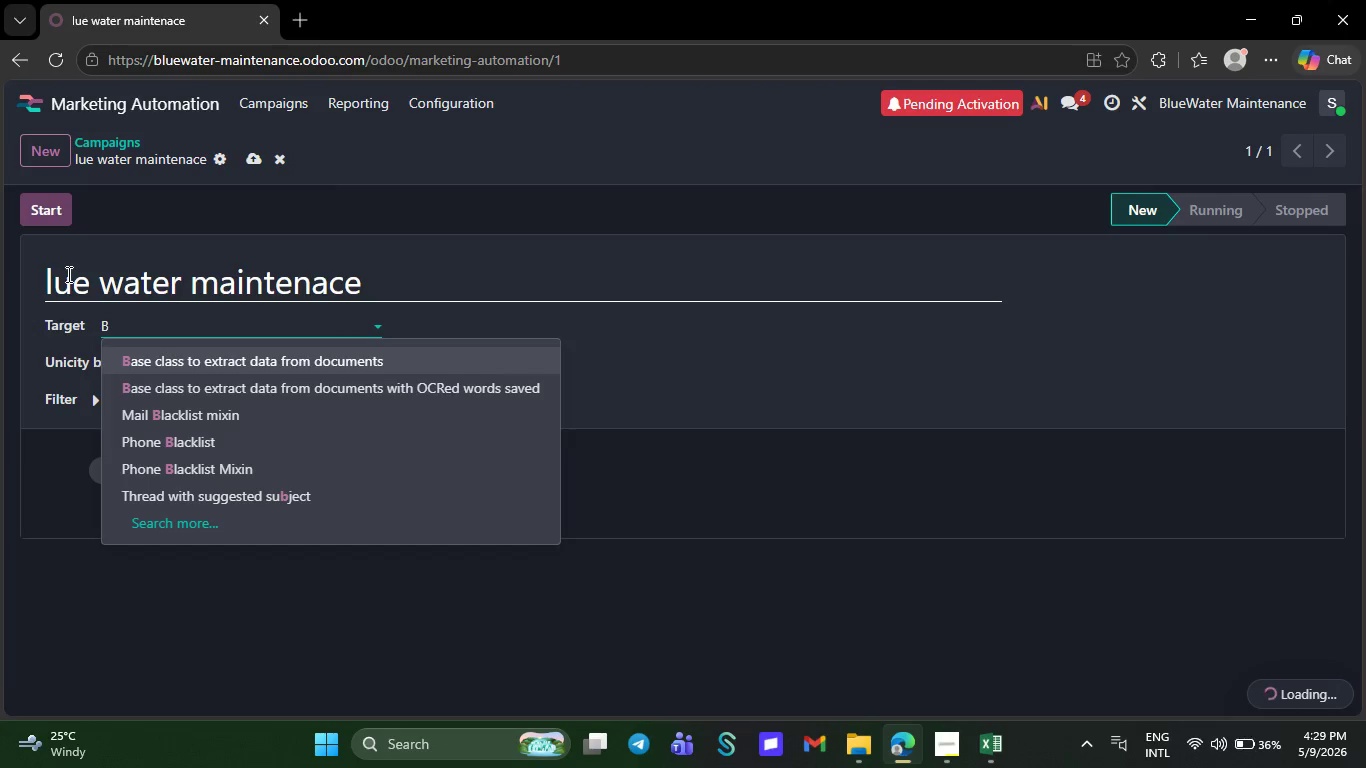 
key(Backspace)
 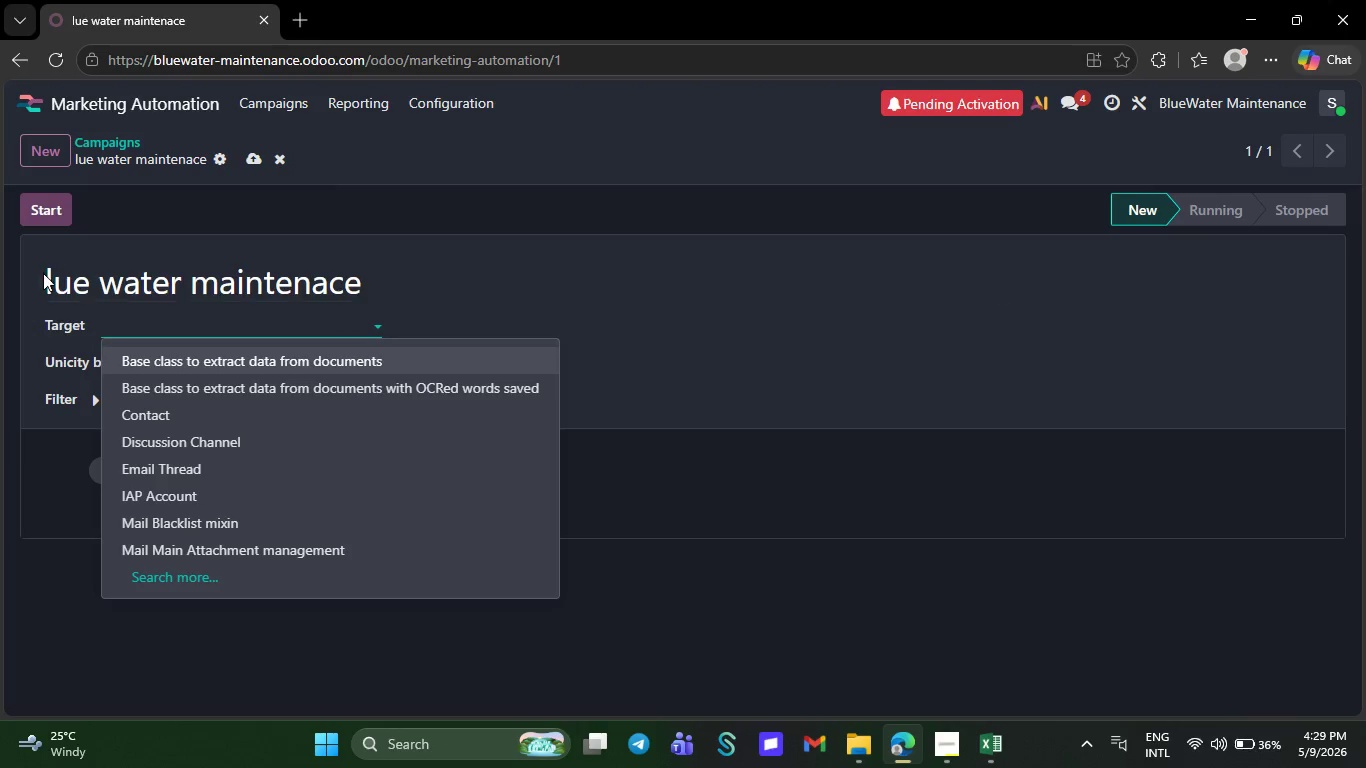 
left_click([39, 273])
 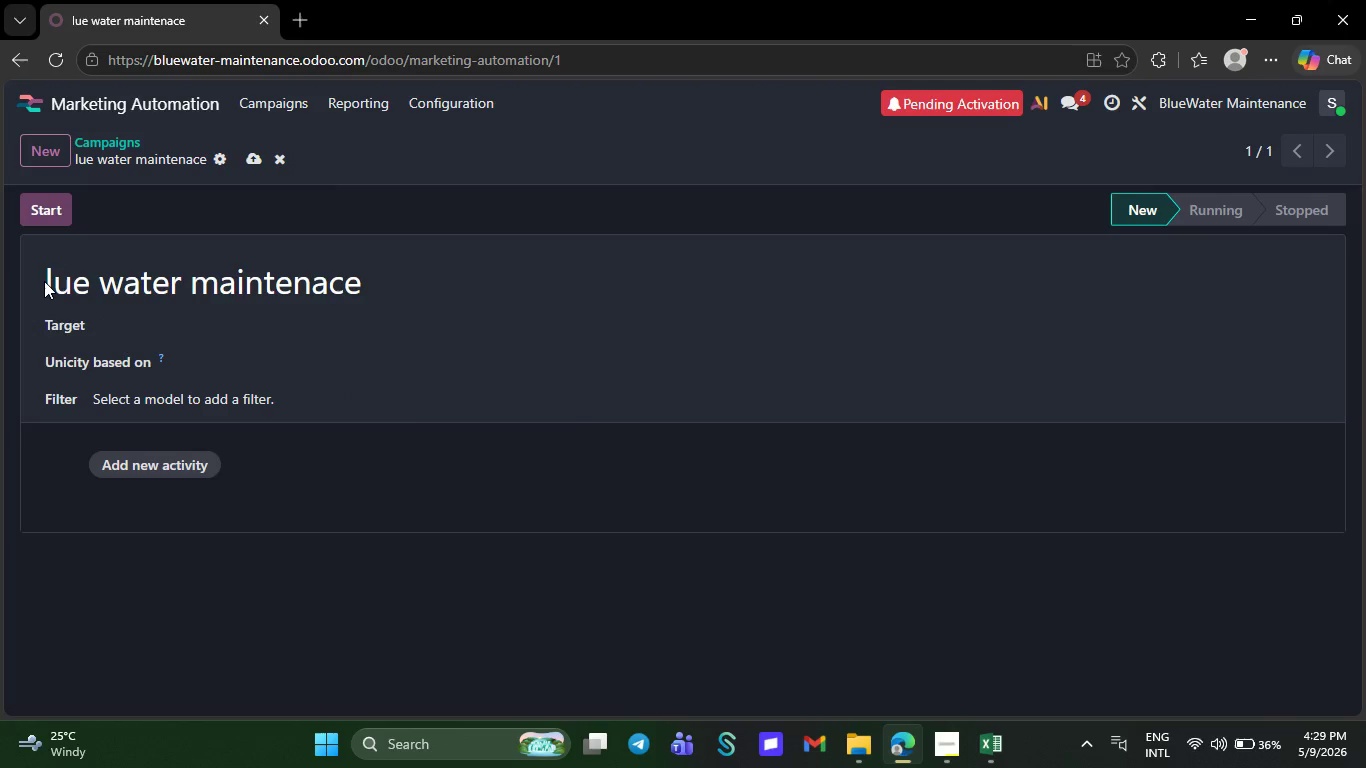 
left_click([44, 281])
 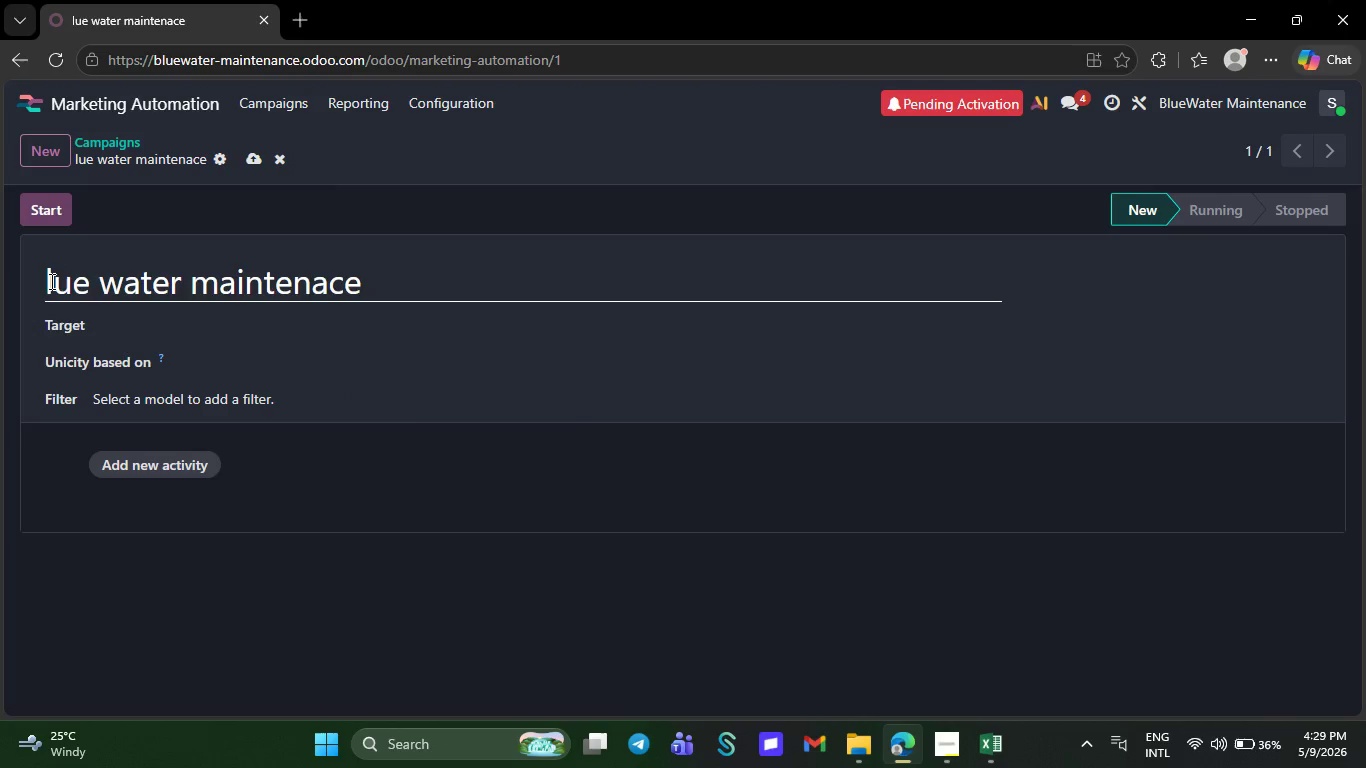 
left_click([50, 281])
 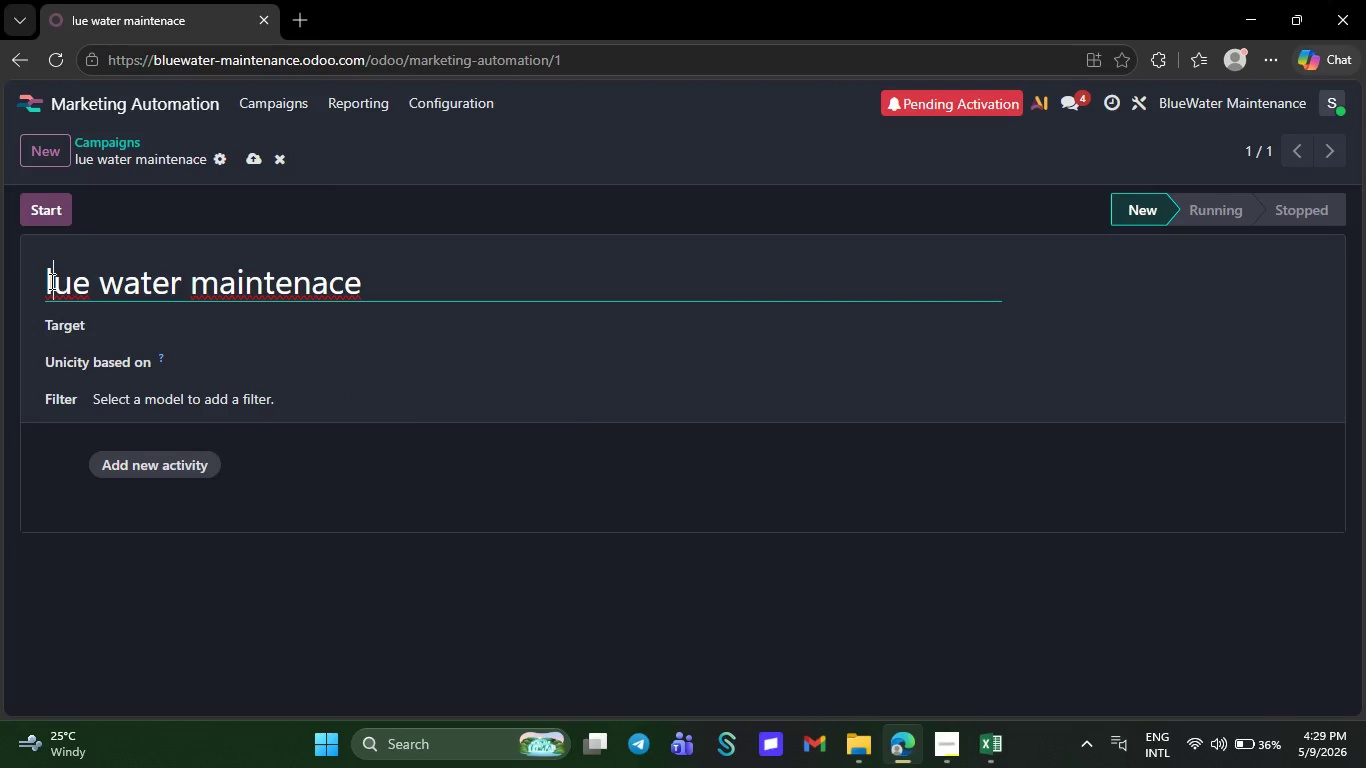 
key(ArrowLeft)
 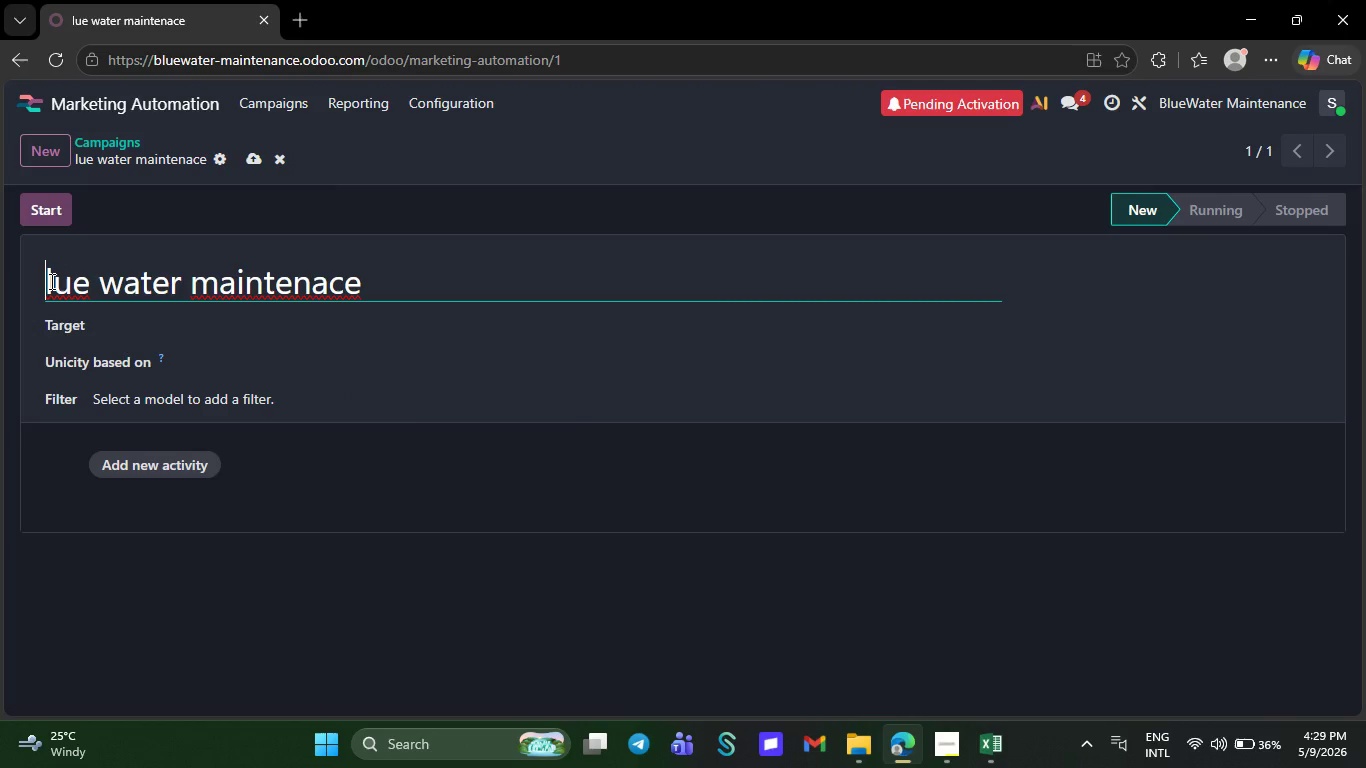 
key(CapsLock)
 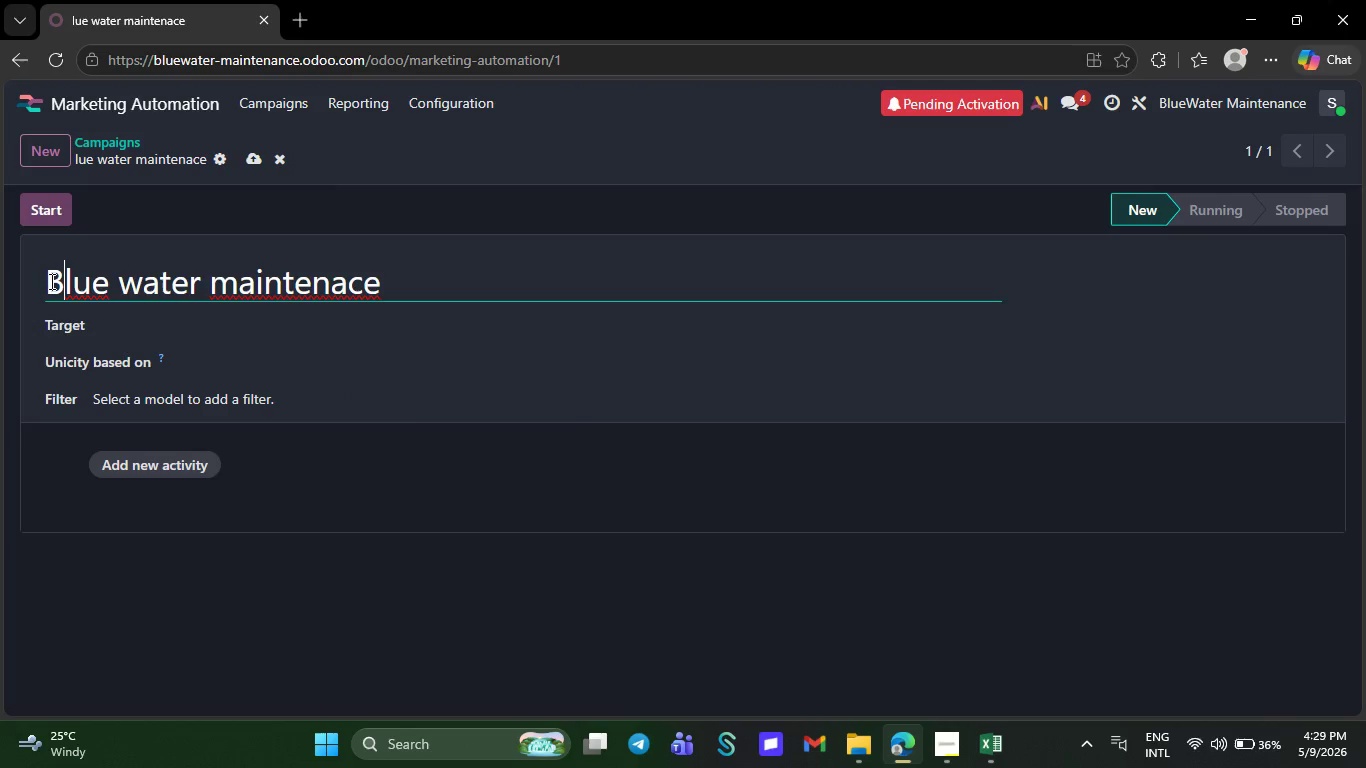 
key(B)
 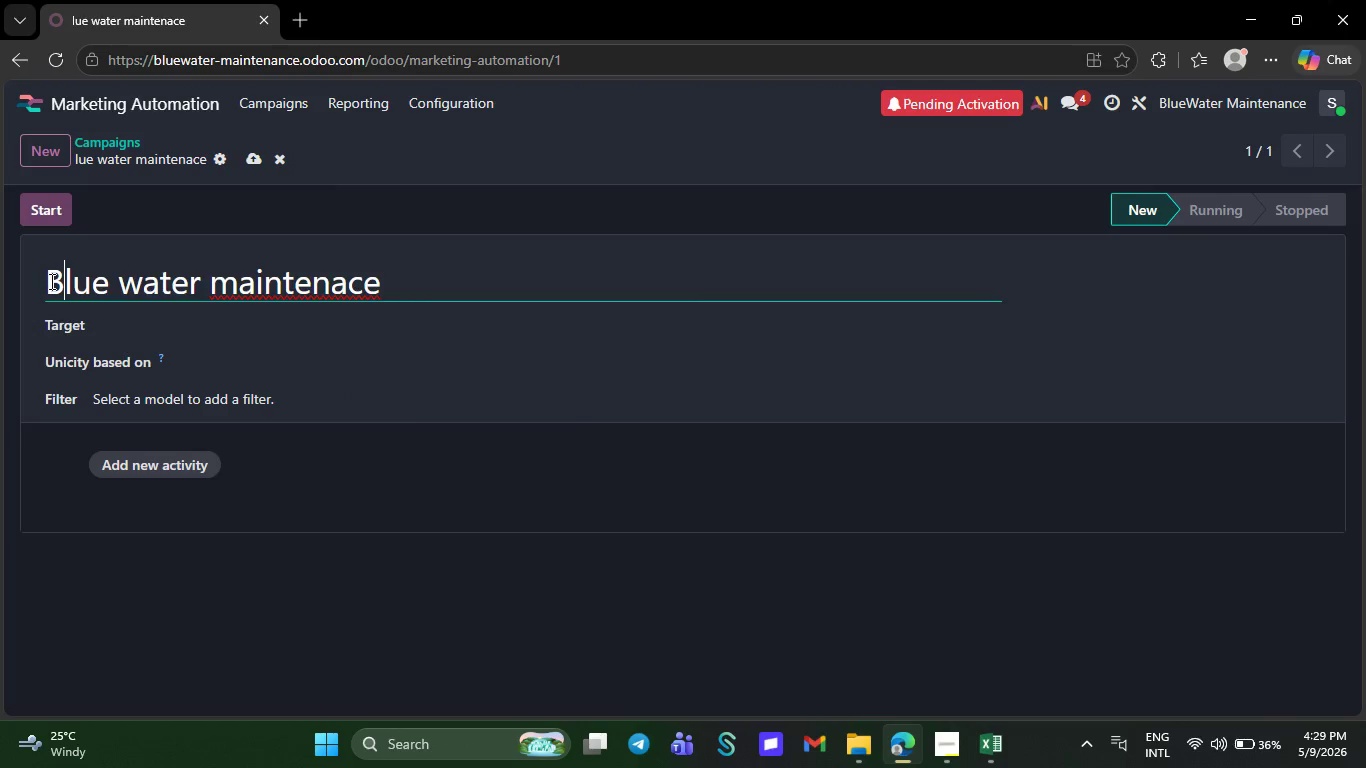 
key(CapsLock)
 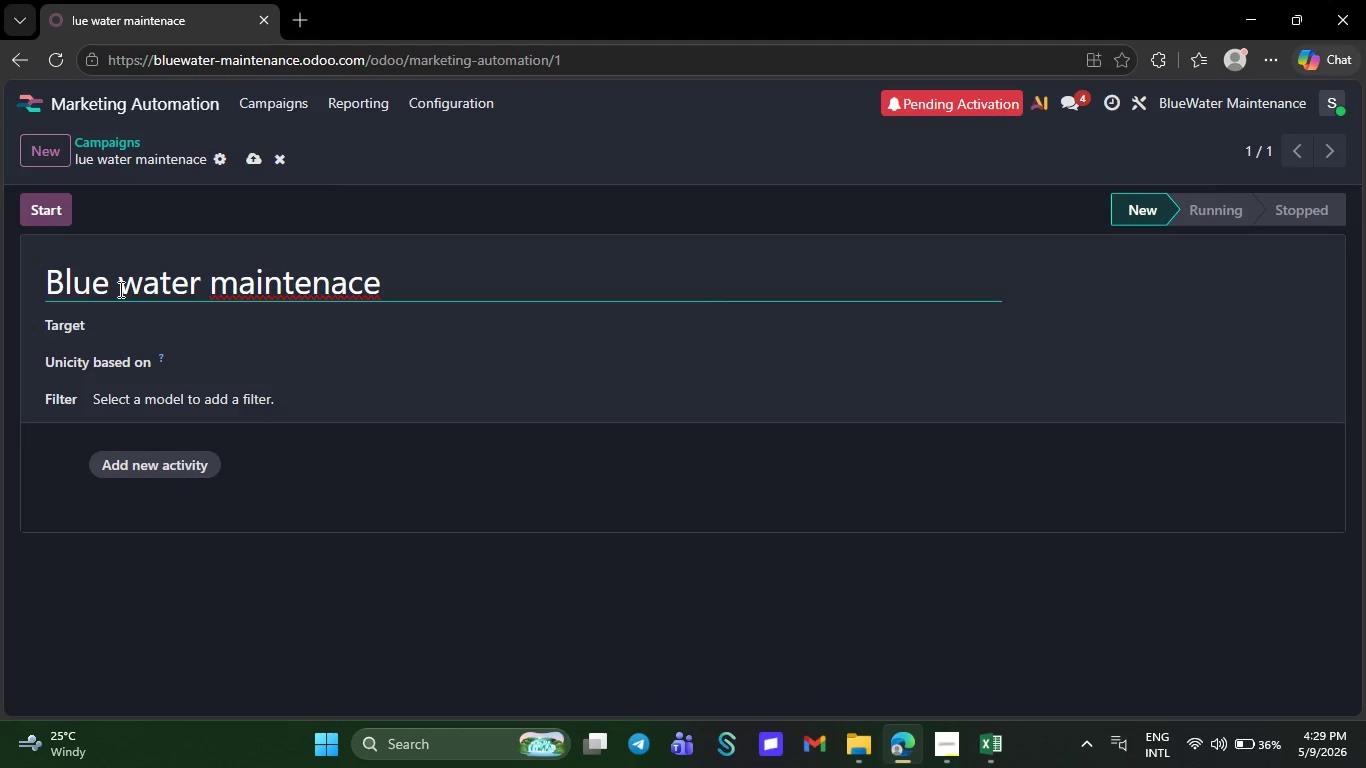 
left_click([122, 289])
 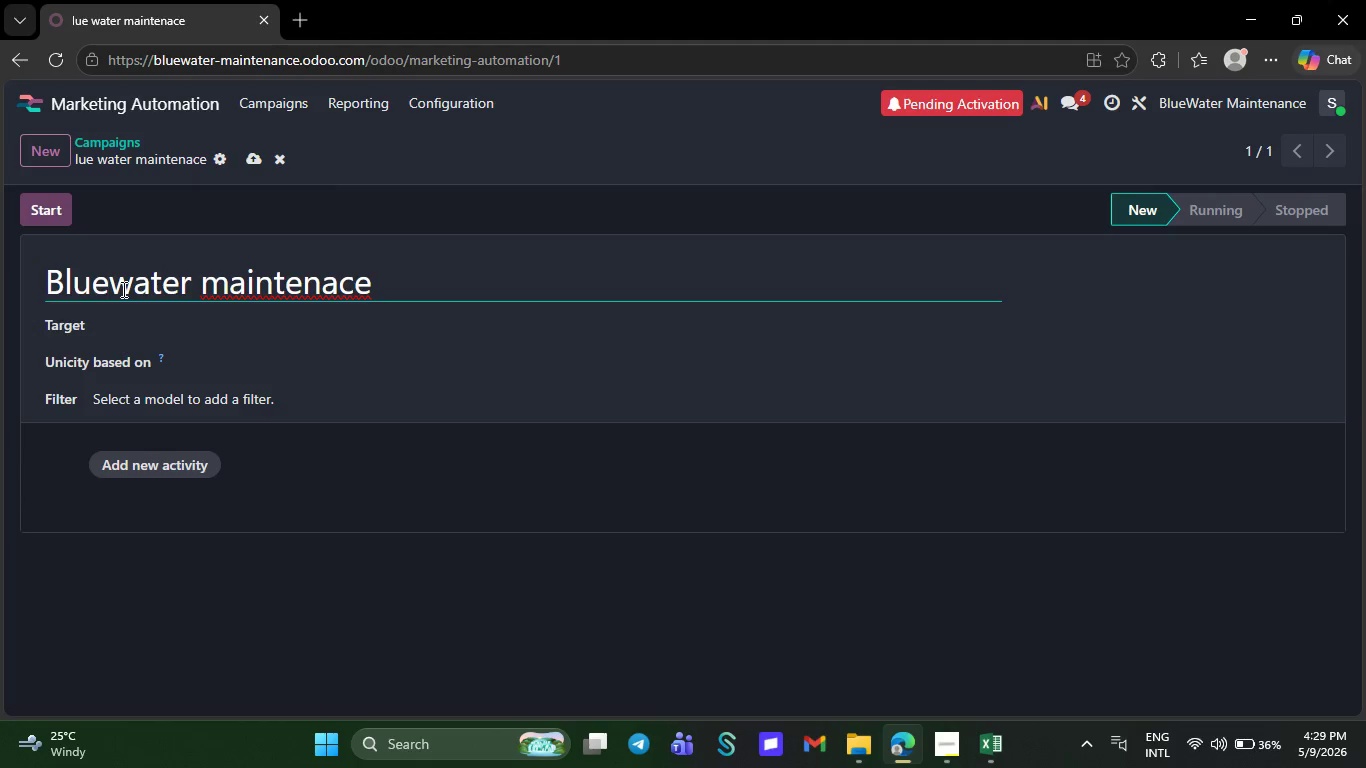 
key(Backspace)
 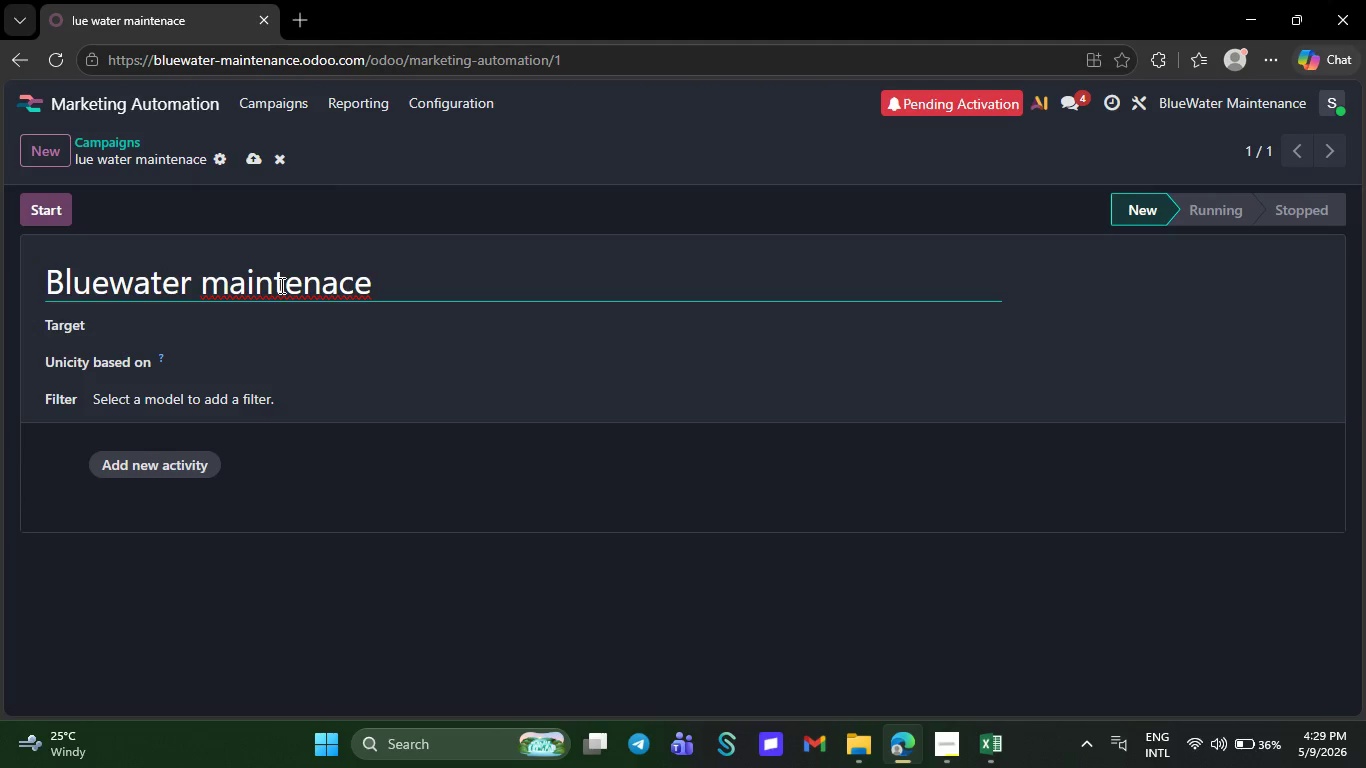 
right_click([280, 285])
 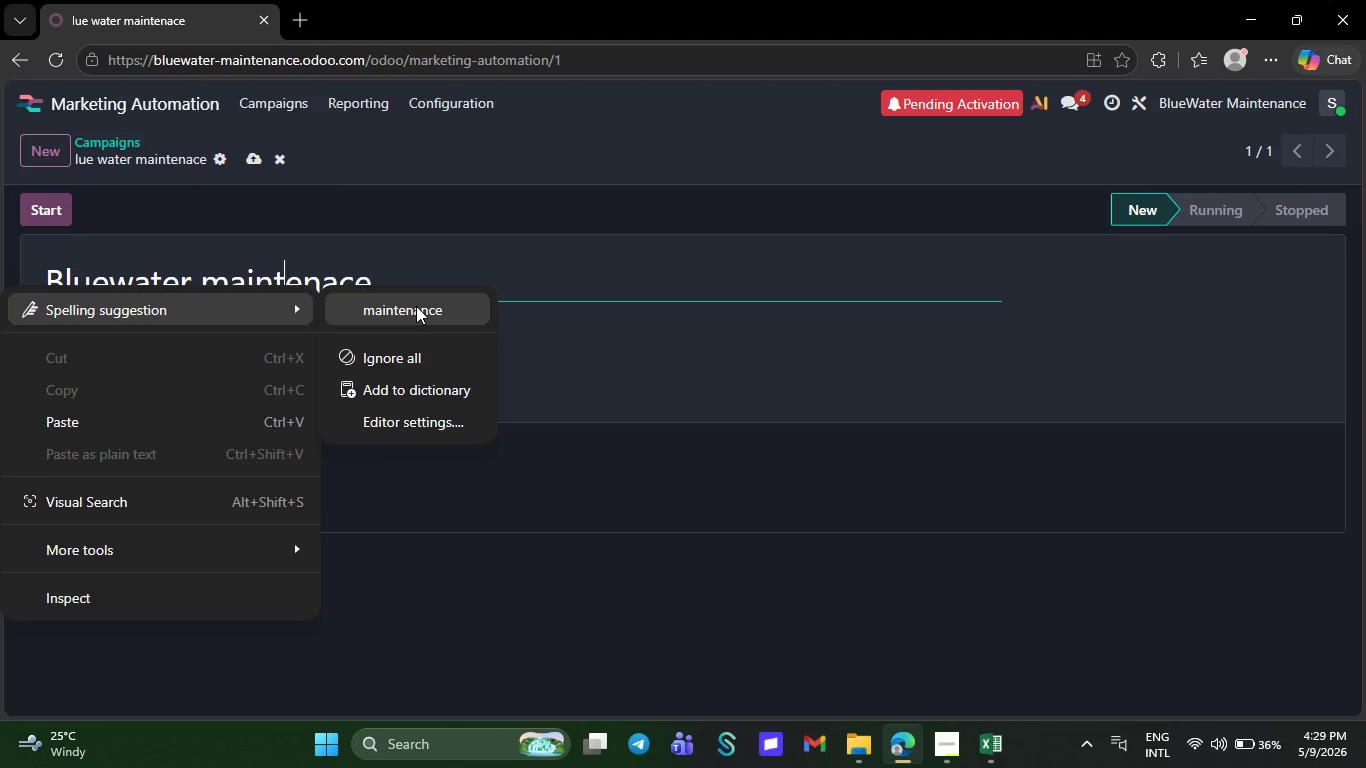 
left_click([416, 306])
 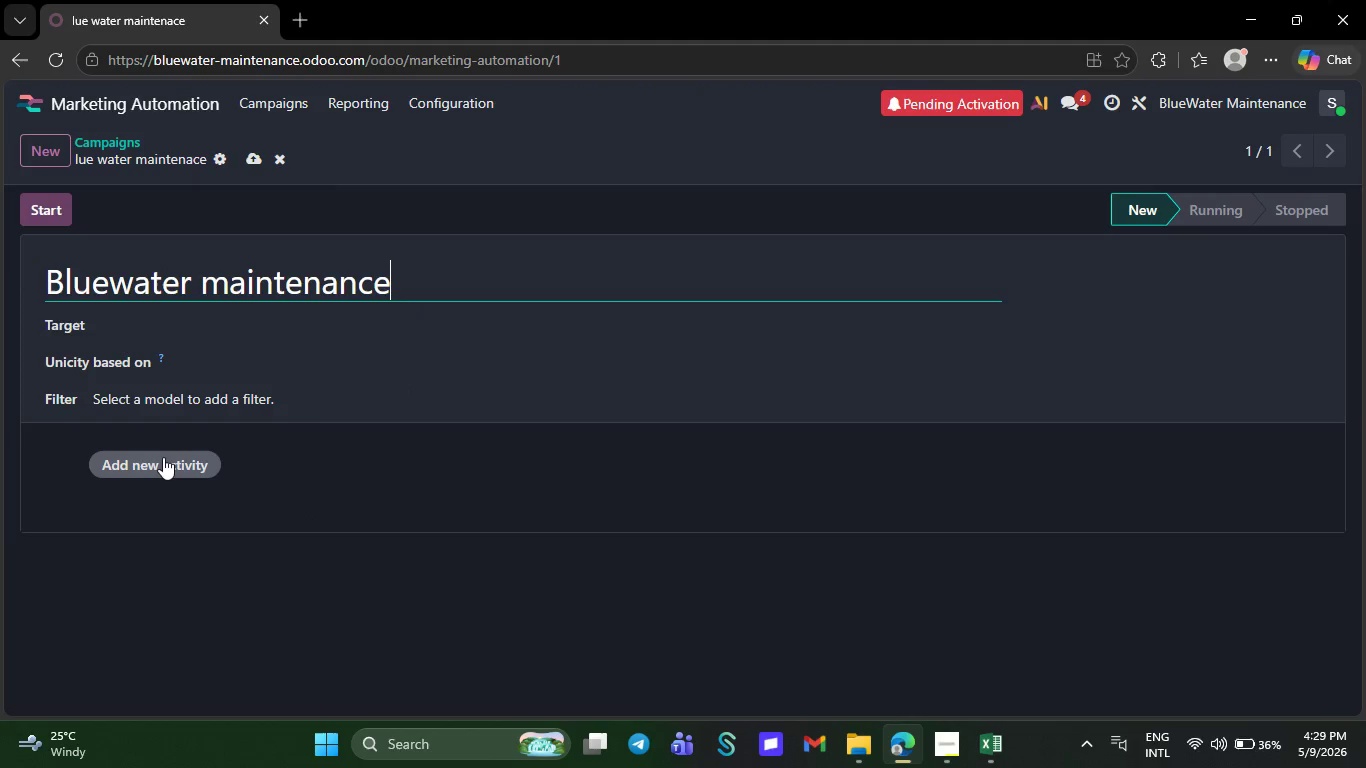 
left_click([163, 458])
 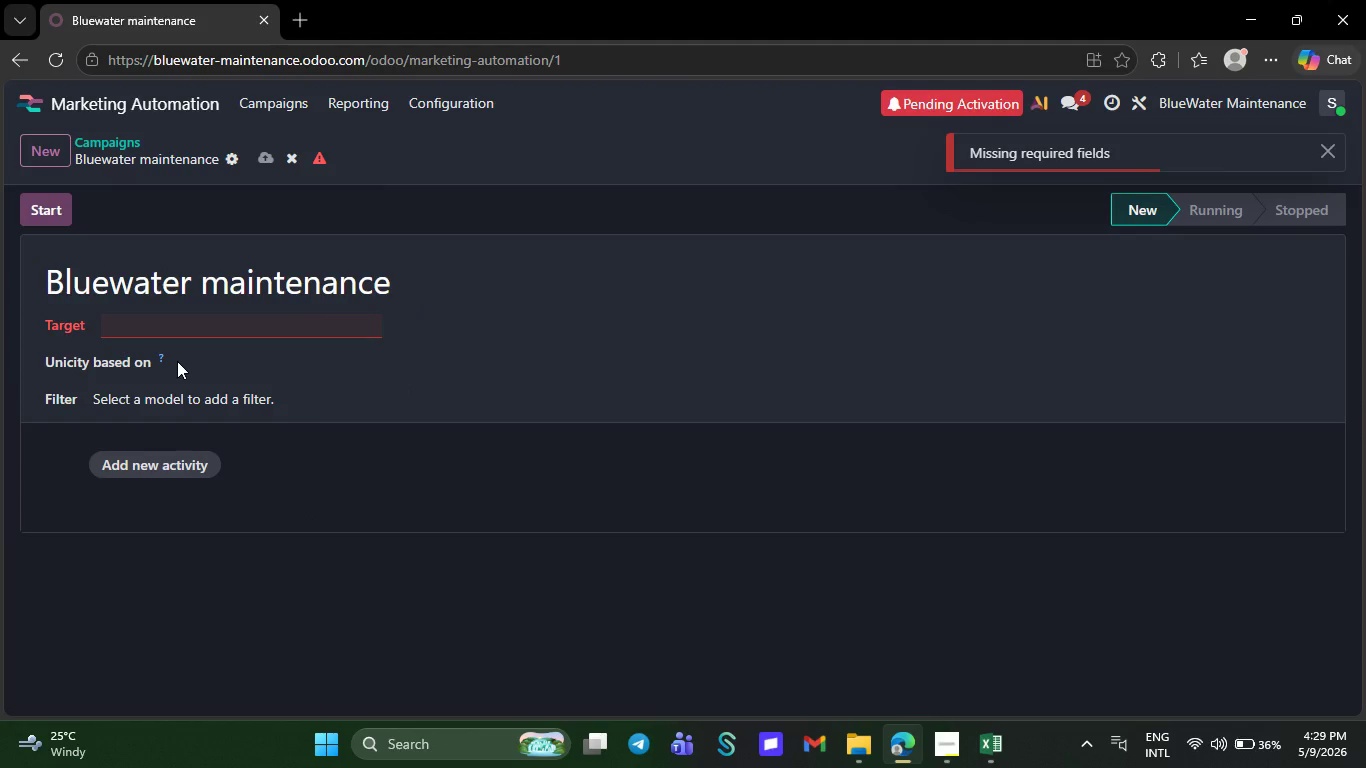 
left_click([204, 335])
 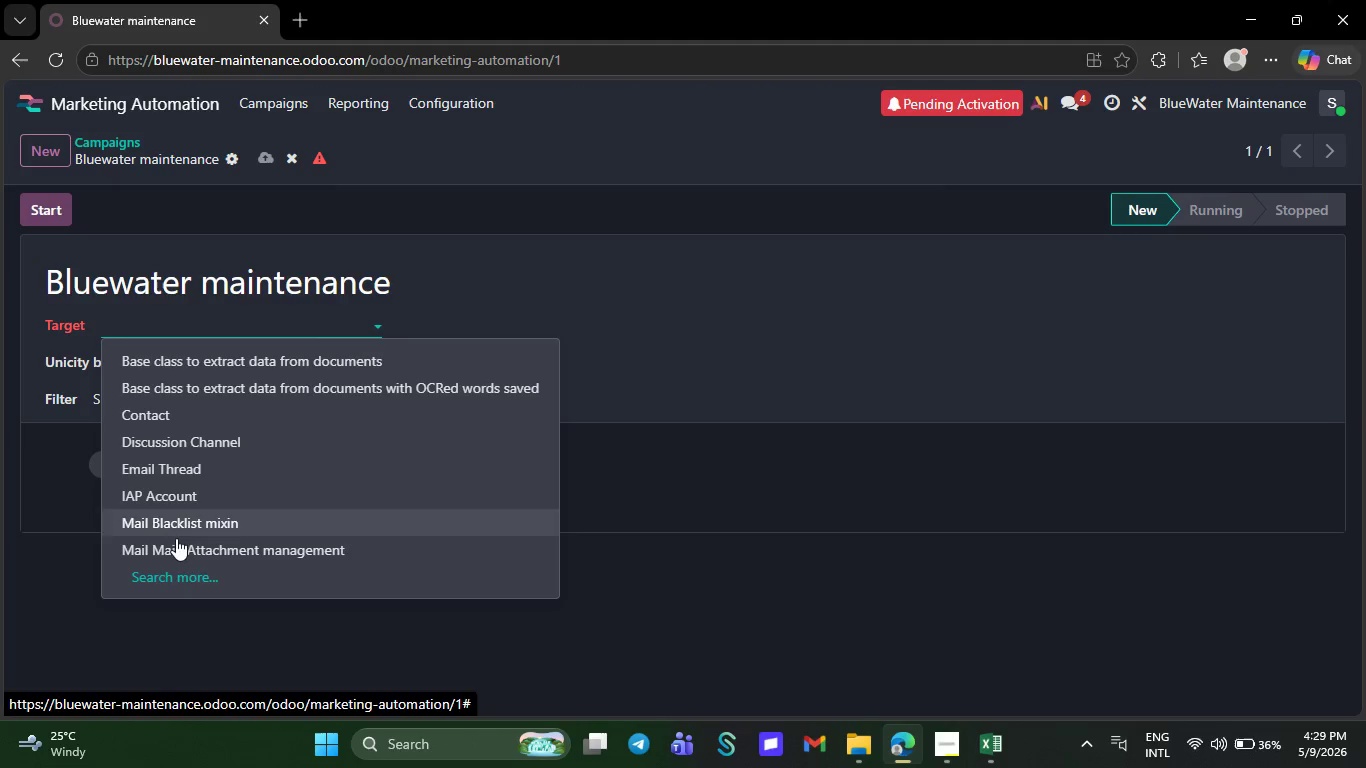 
left_click([169, 582])
 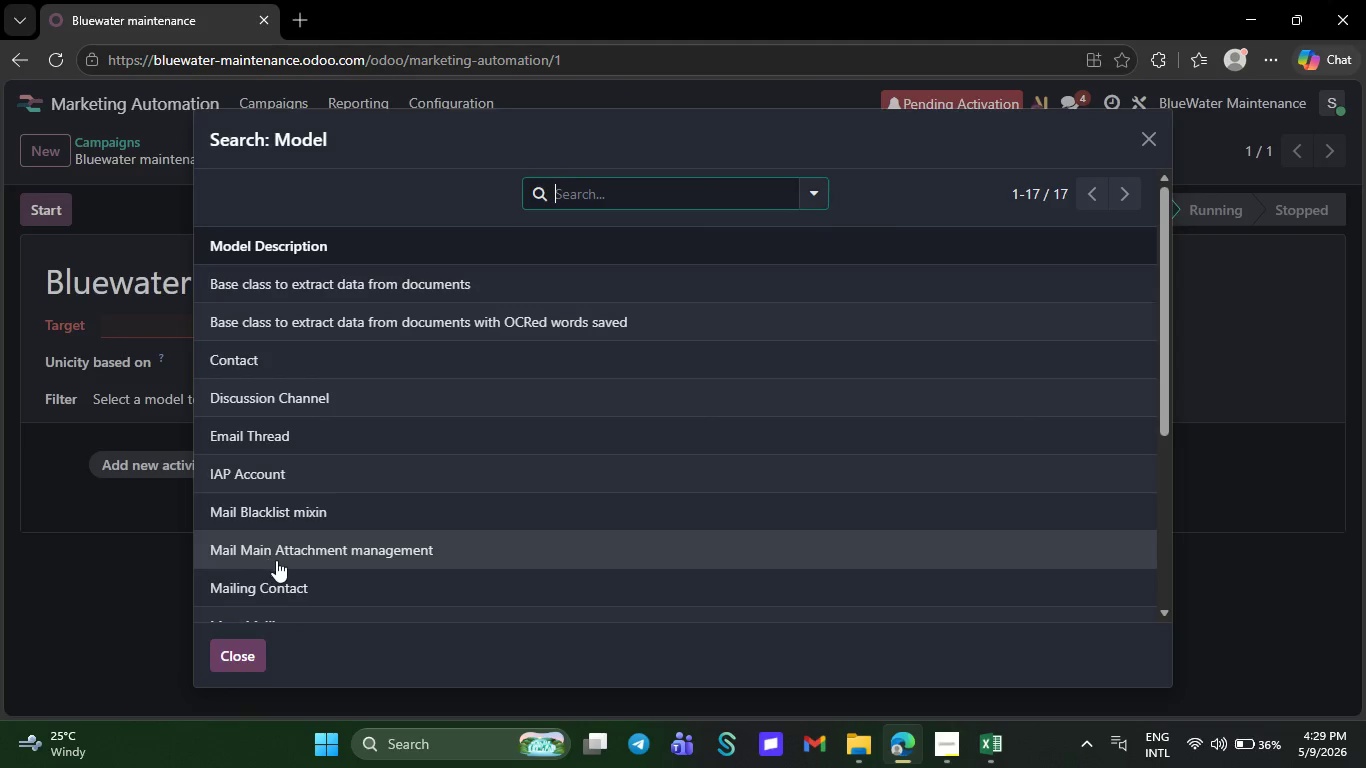 
left_click([268, 586])
 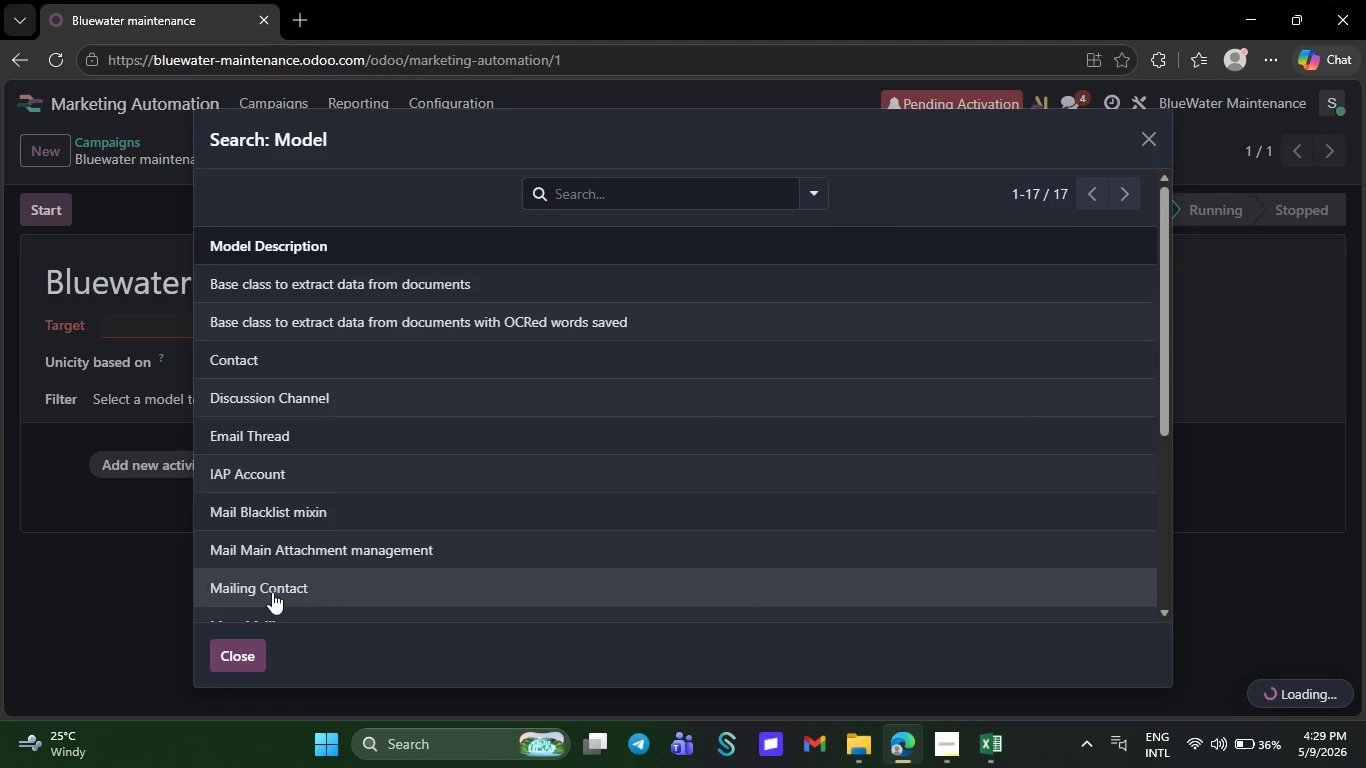 
left_click([272, 592])
 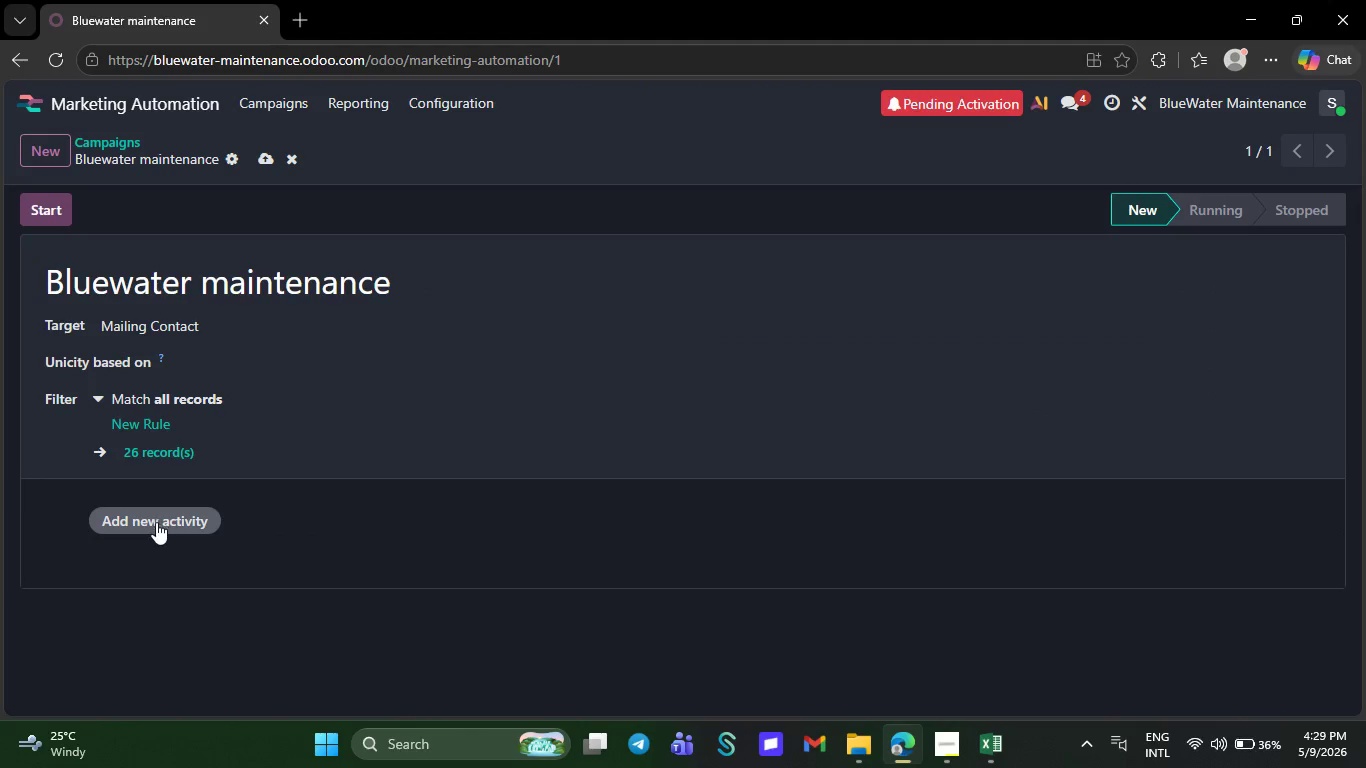 
left_click([156, 522])
 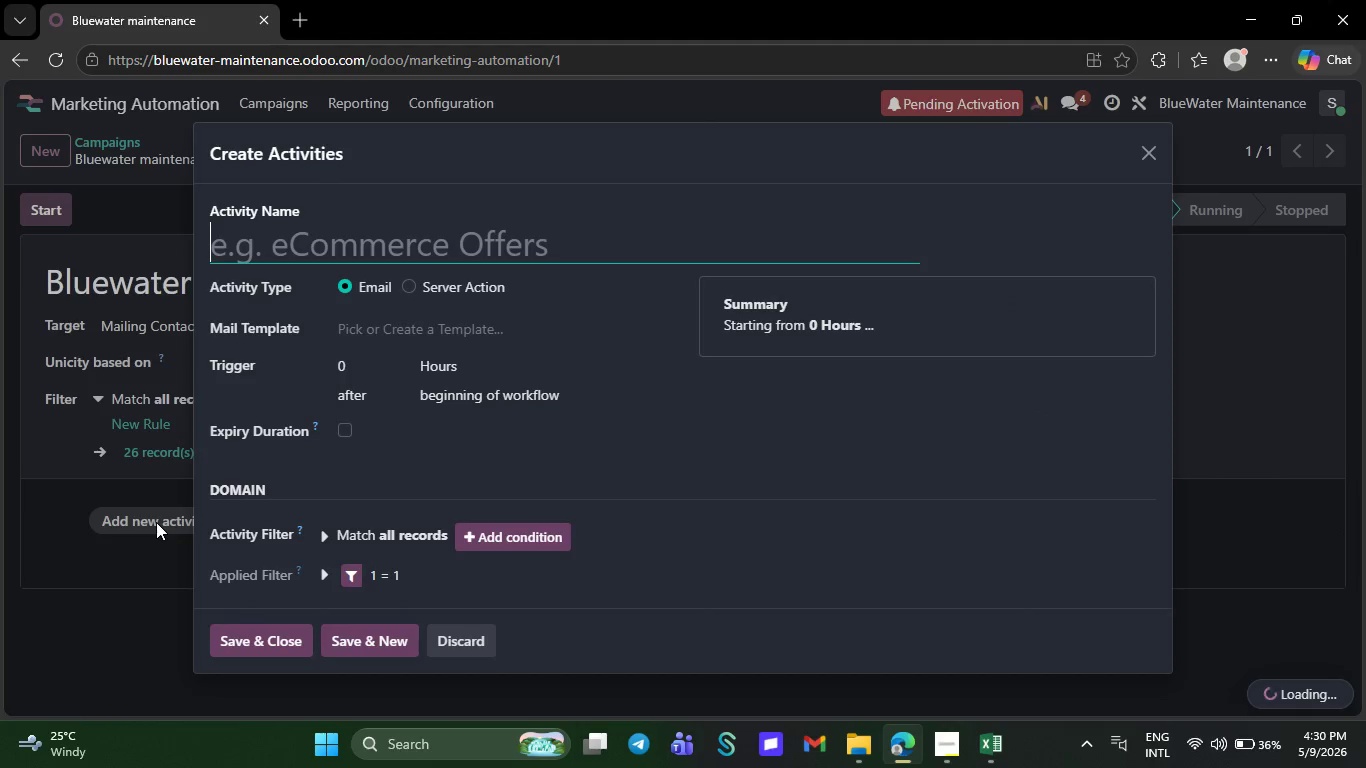 
type(Email 1)
 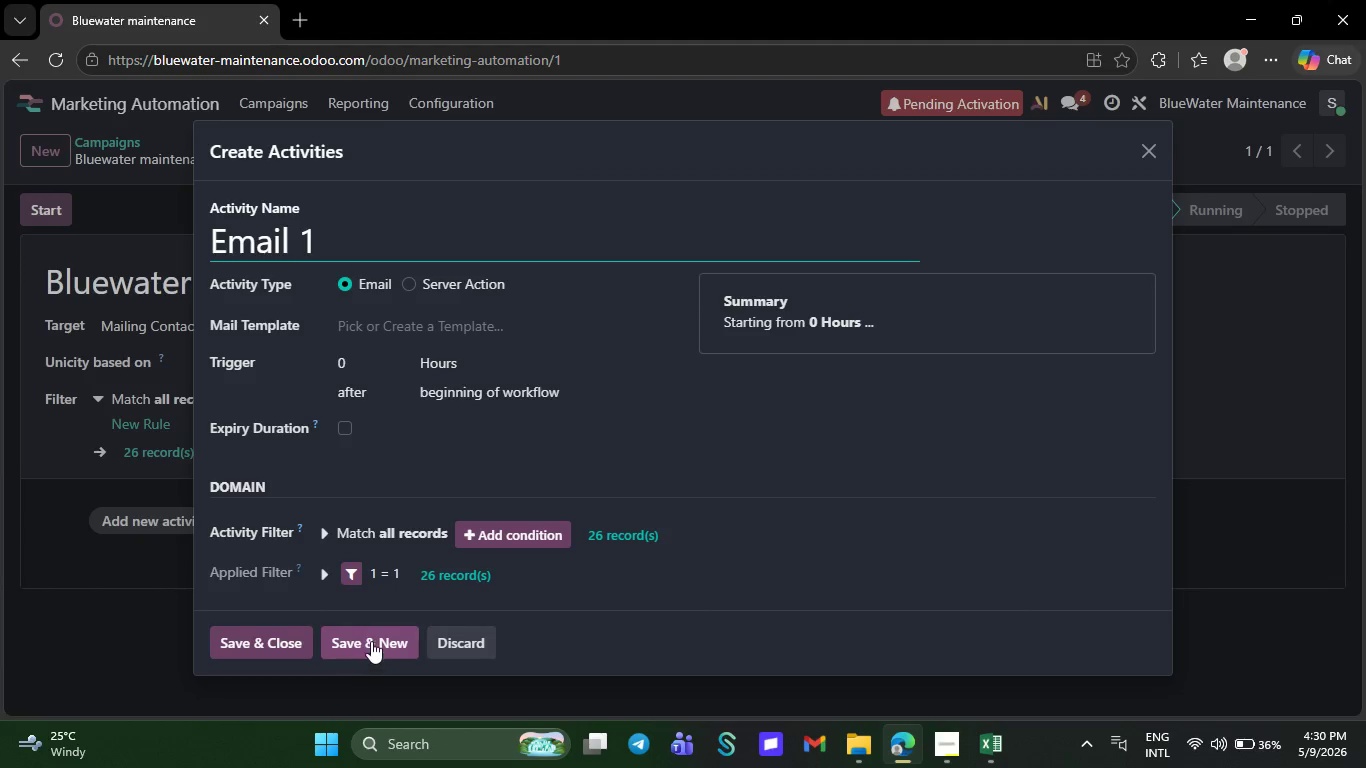 
left_click([372, 638])
 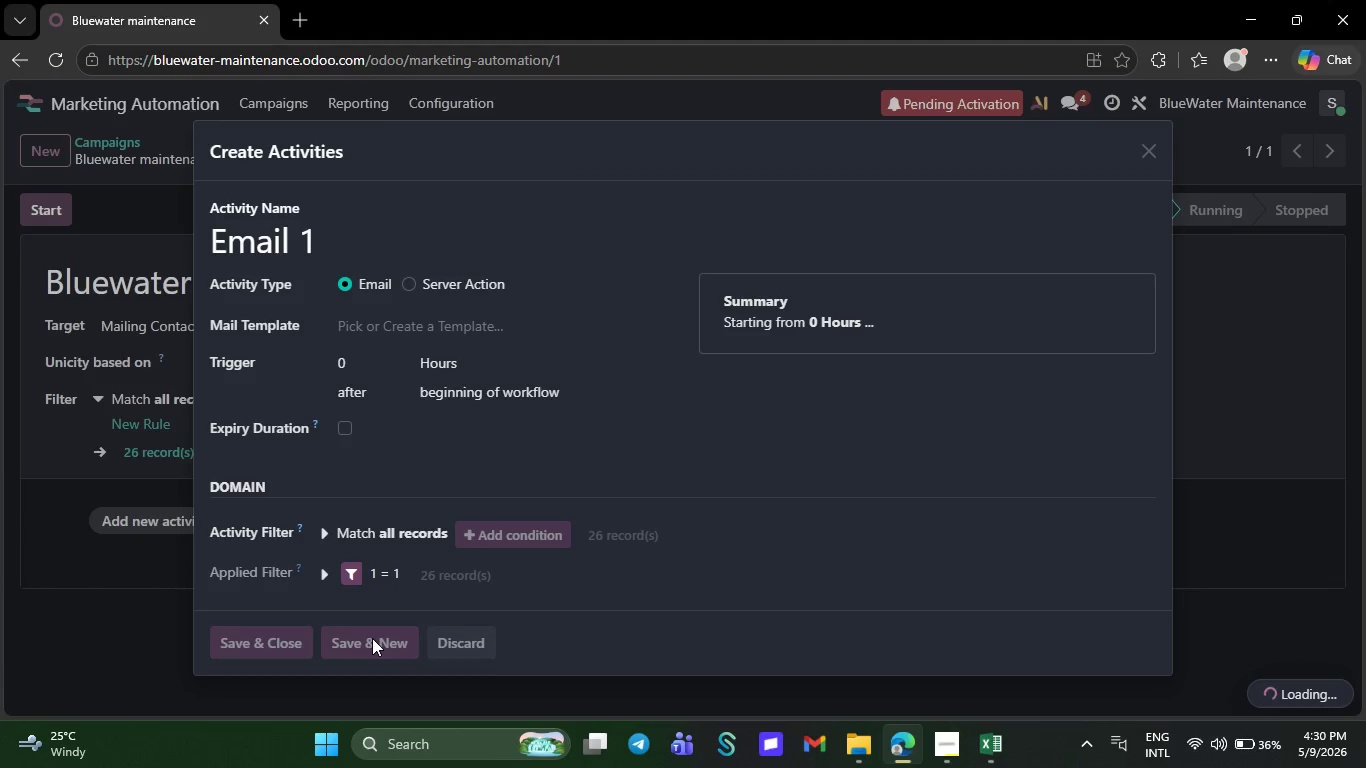 
key(CapsLock)
 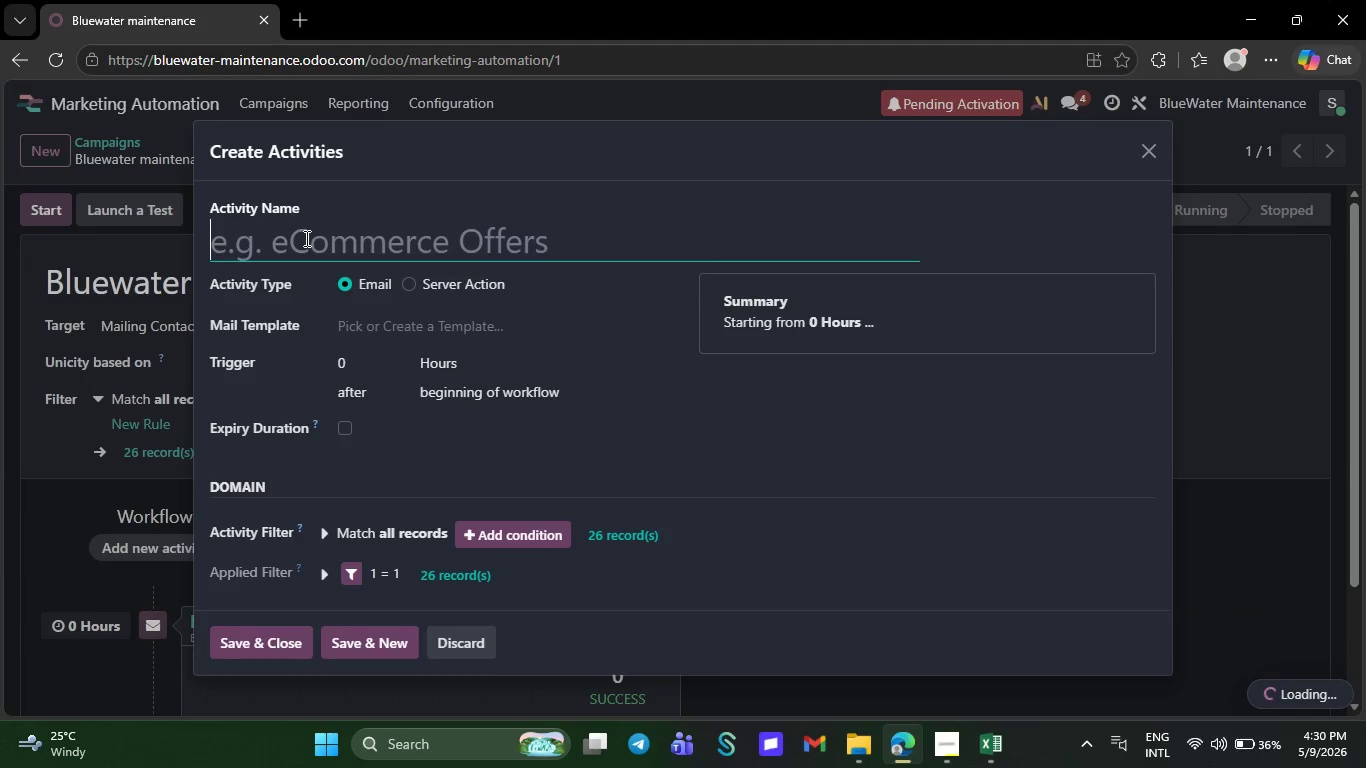 
left_click([305, 238])
 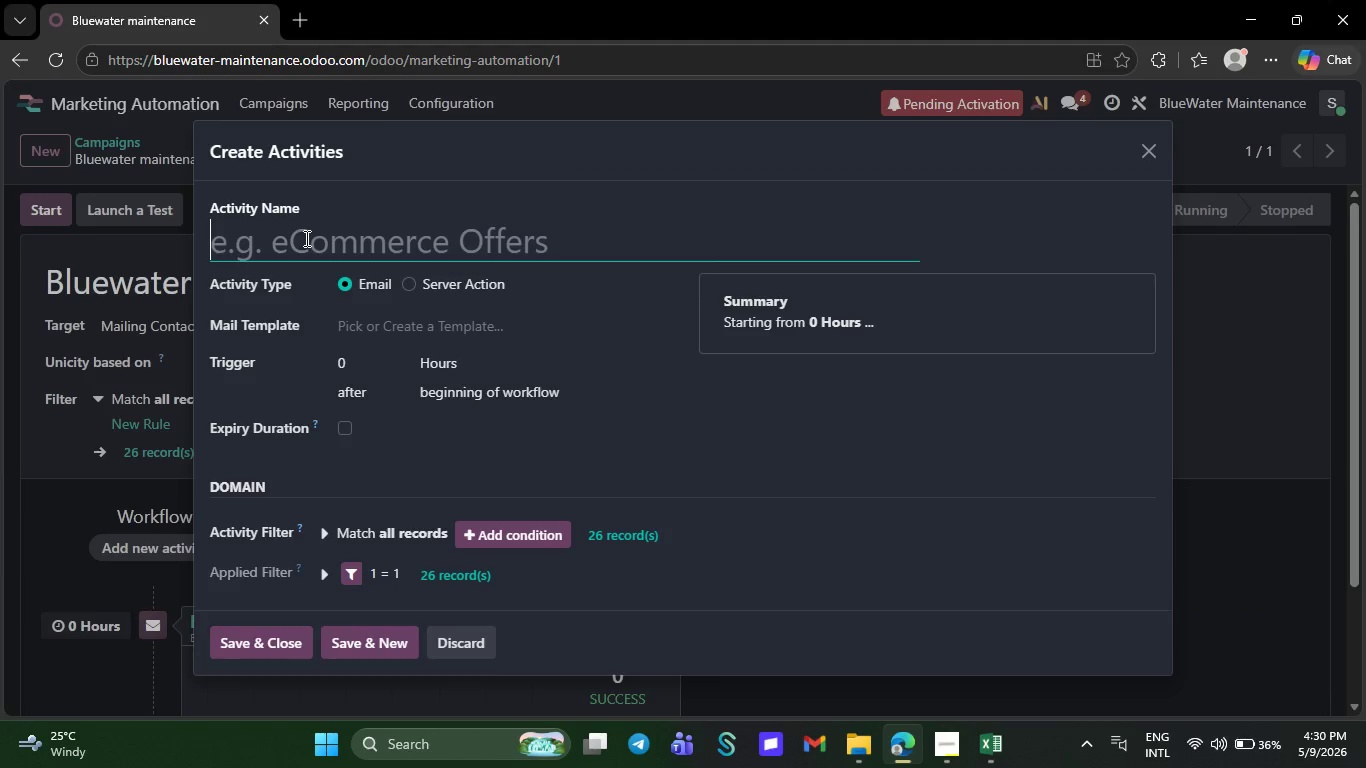 
type(Email 2)
 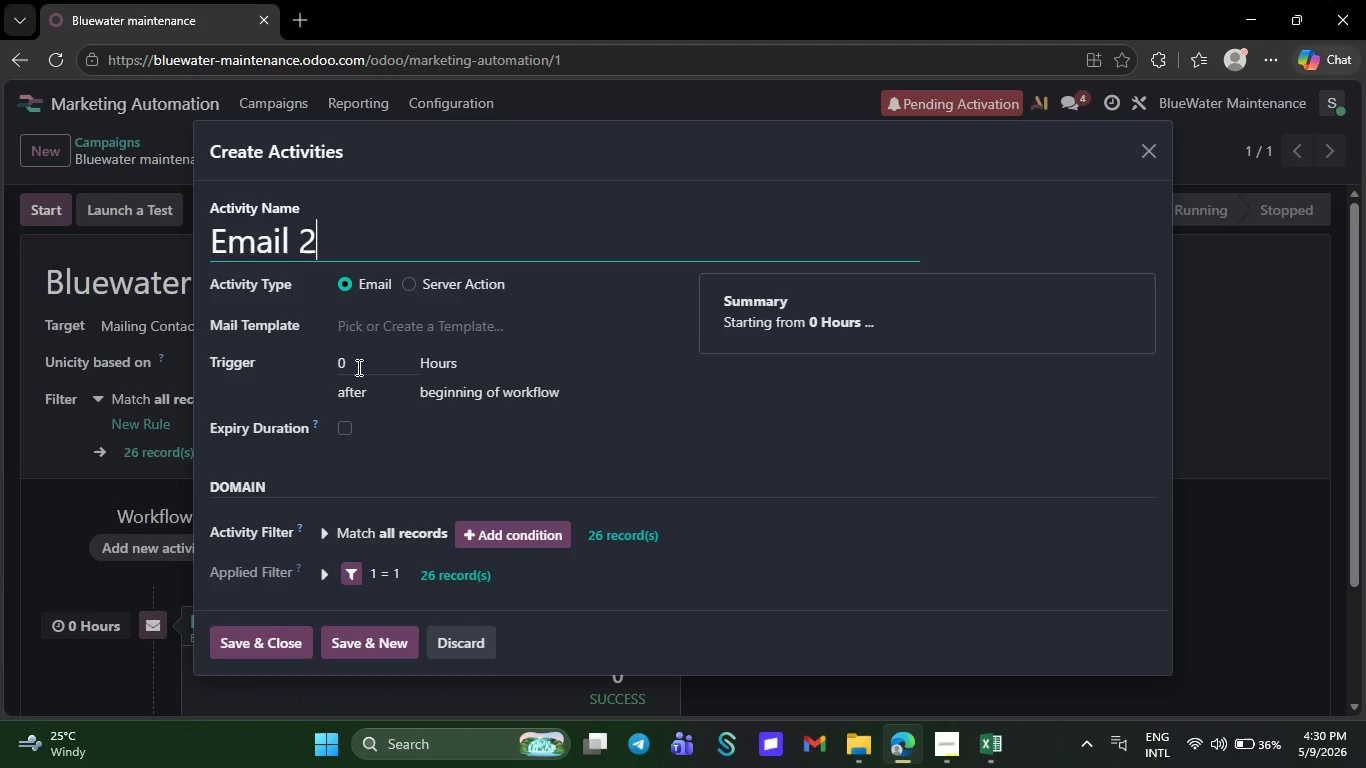 
left_click([357, 367])
 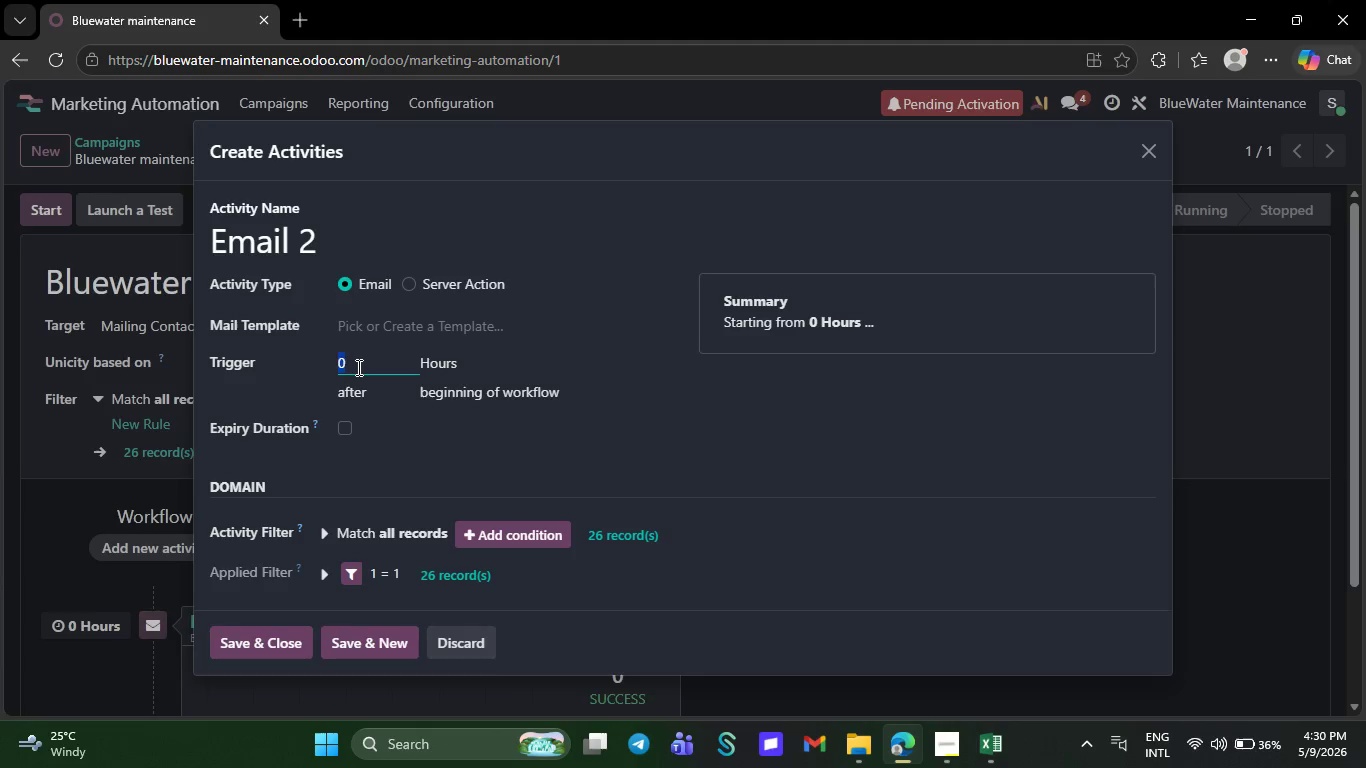 
key(3)
 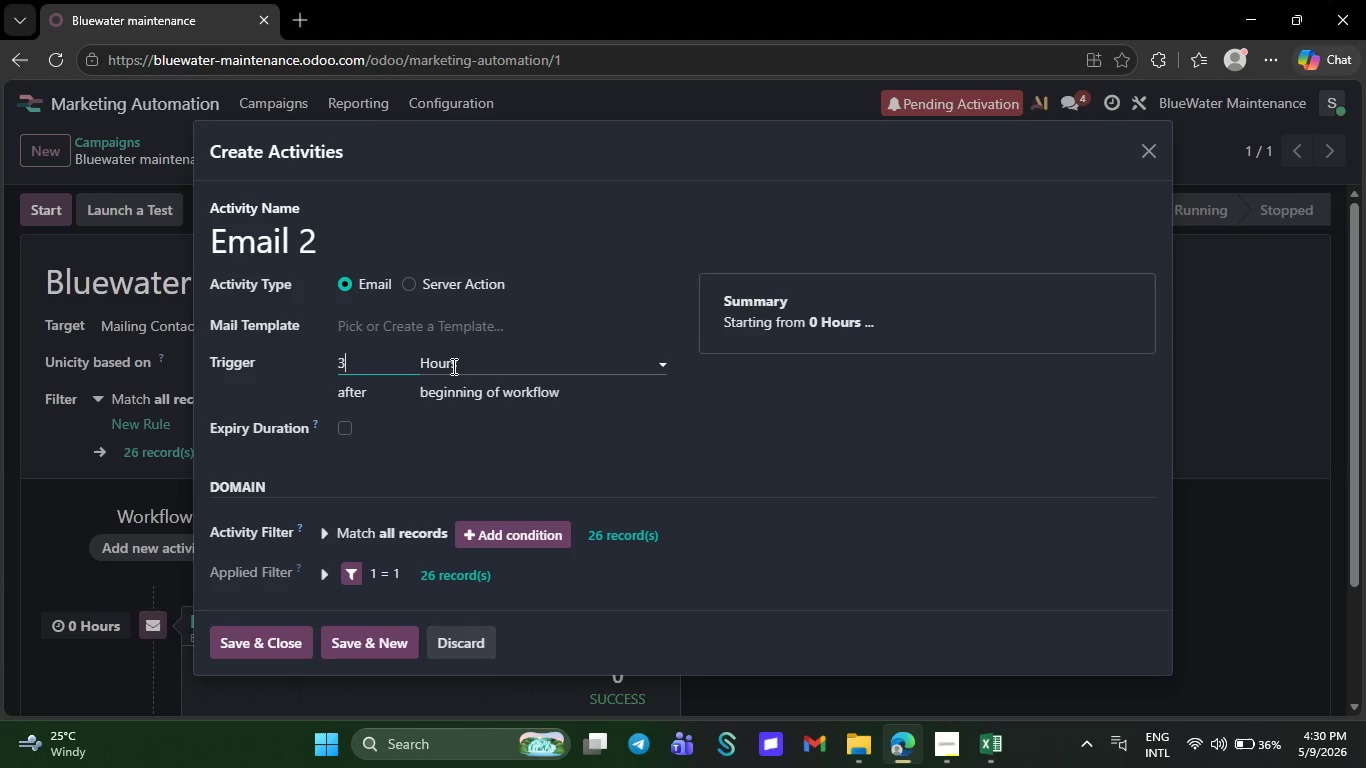 
left_click([452, 366])
 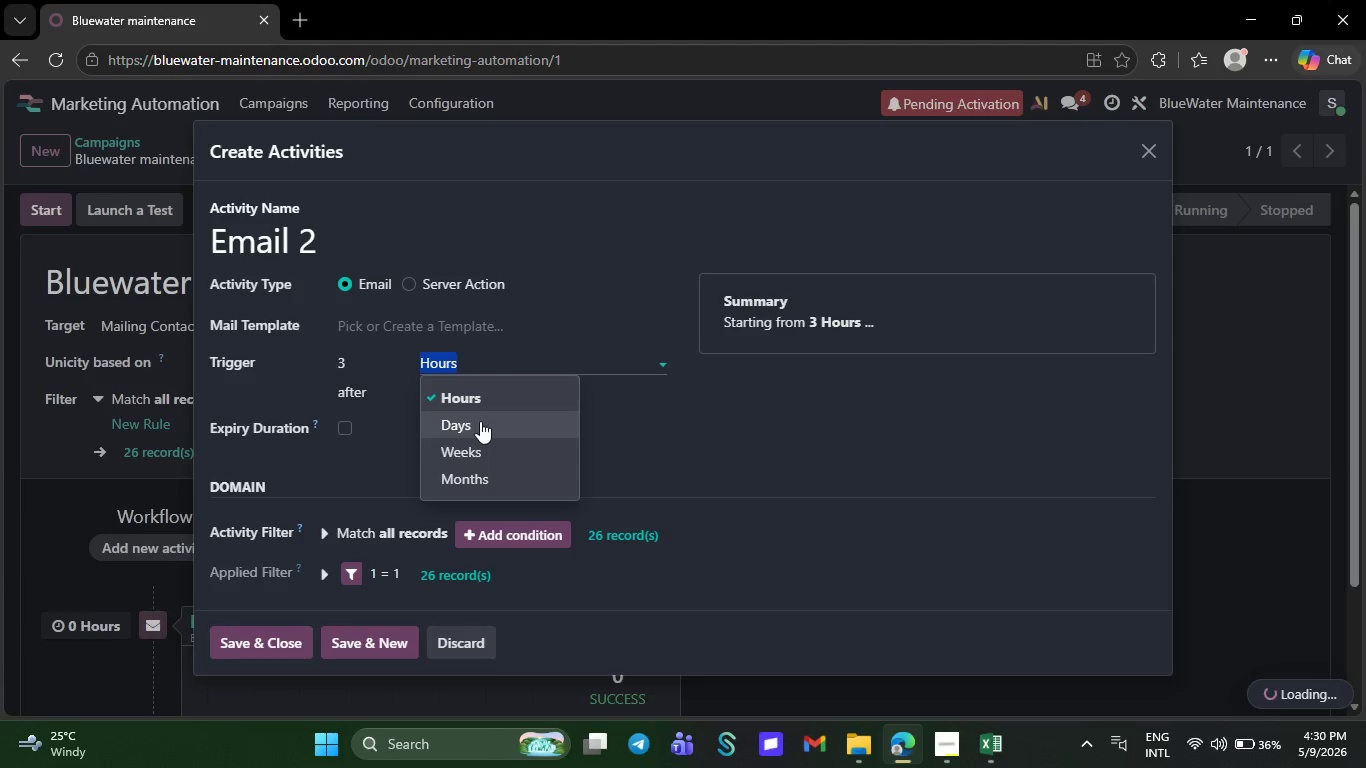 
left_click([480, 421])
 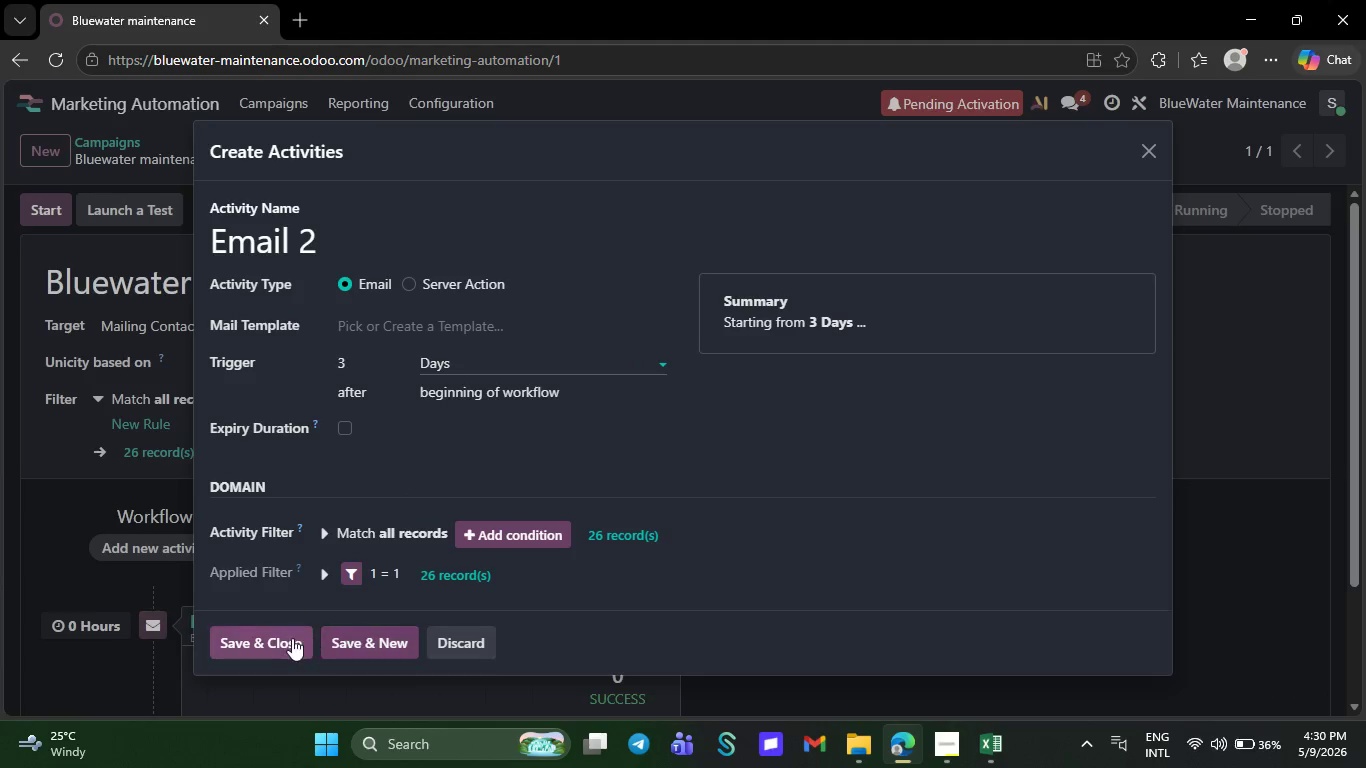 
left_click([285, 638])
 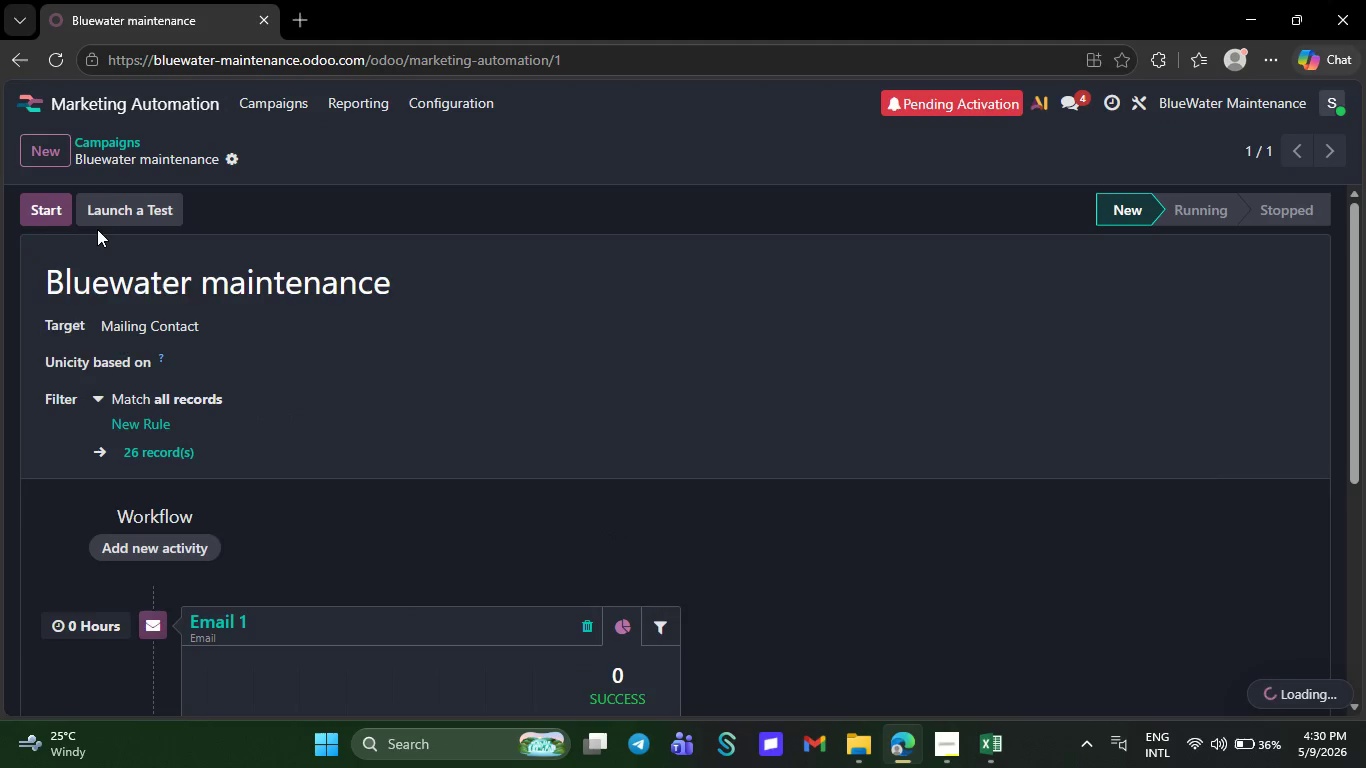 
left_click([97, 229])
 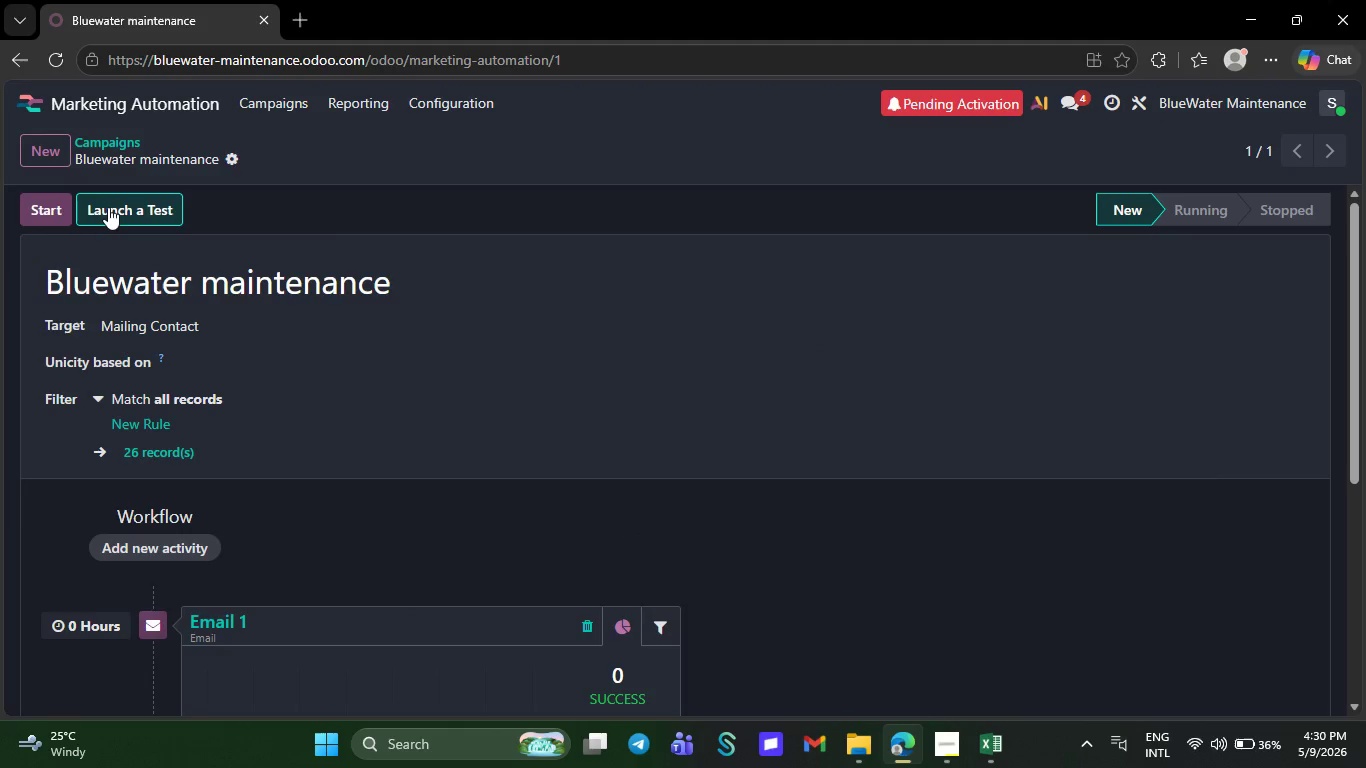 
left_click([108, 207])
 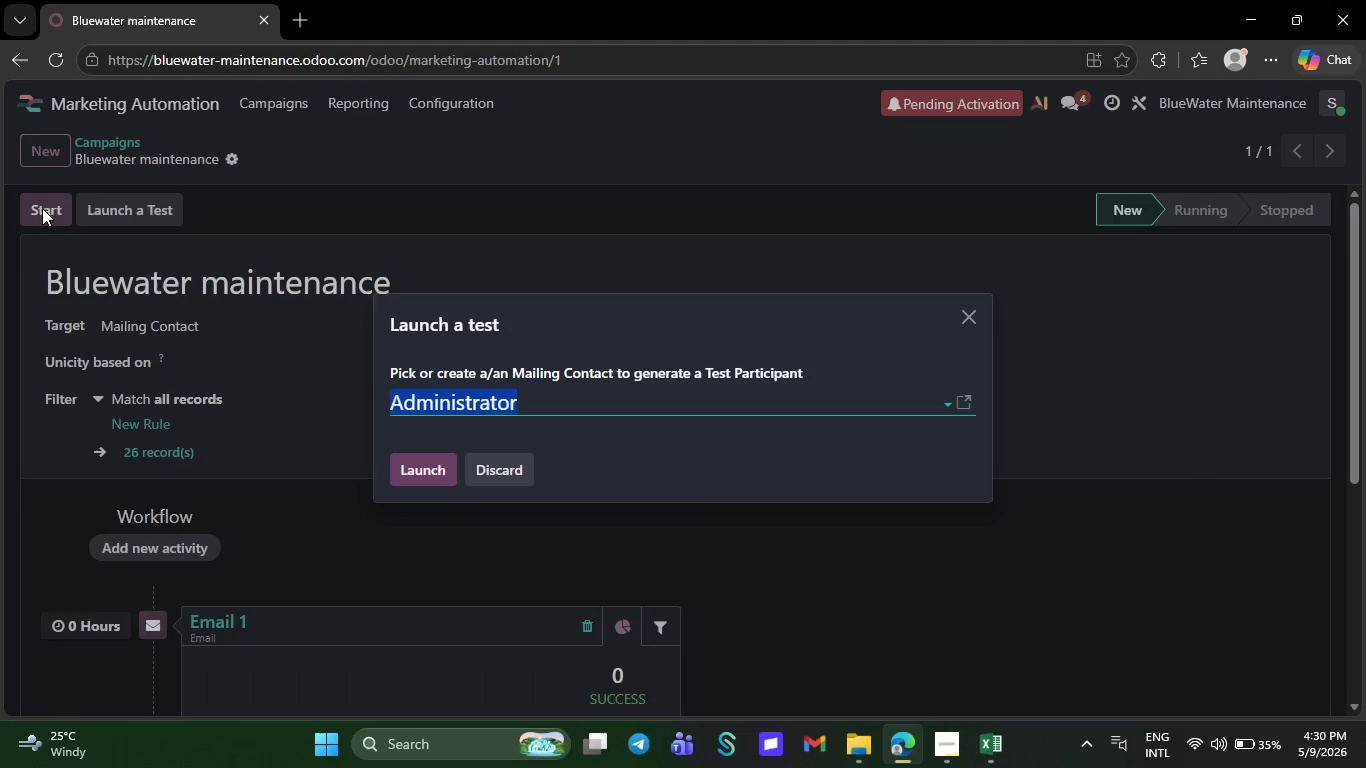 
wait(5.36)
 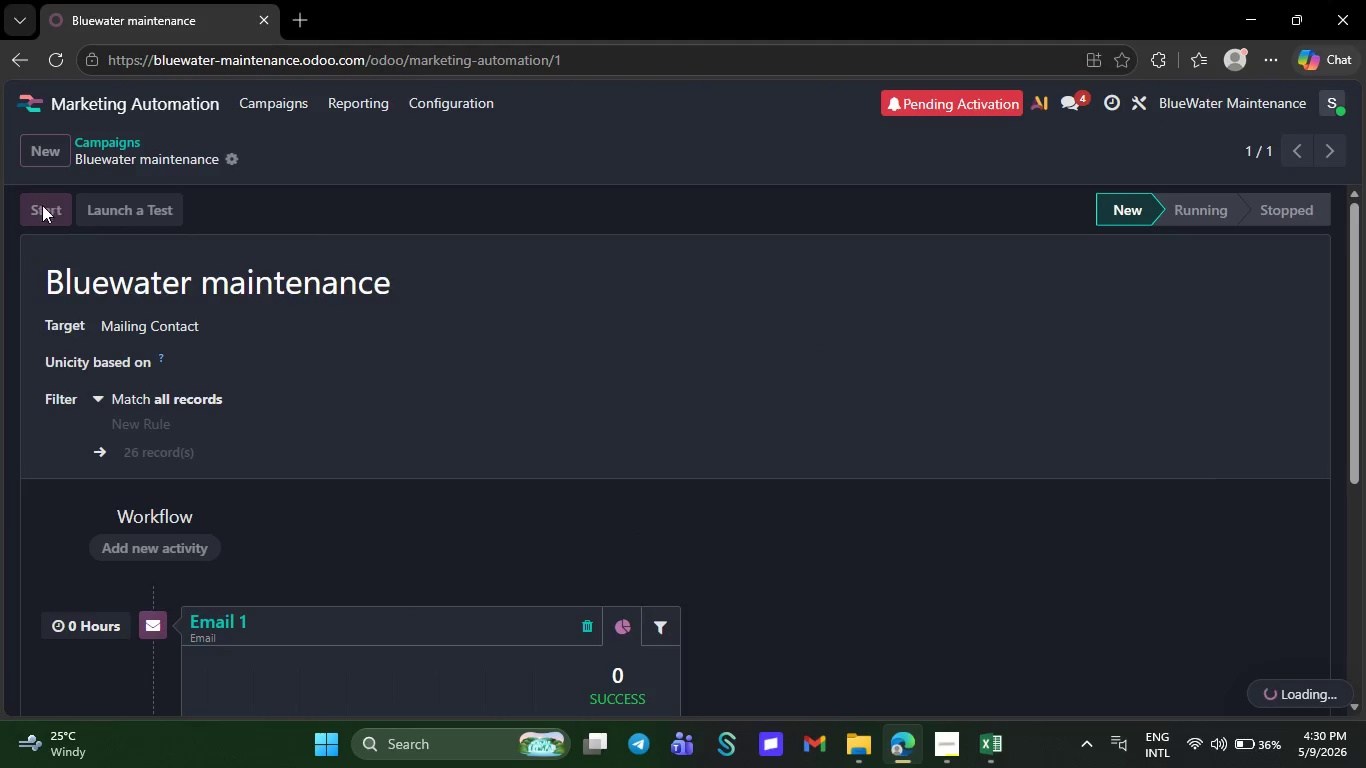 
left_click([546, 408])
 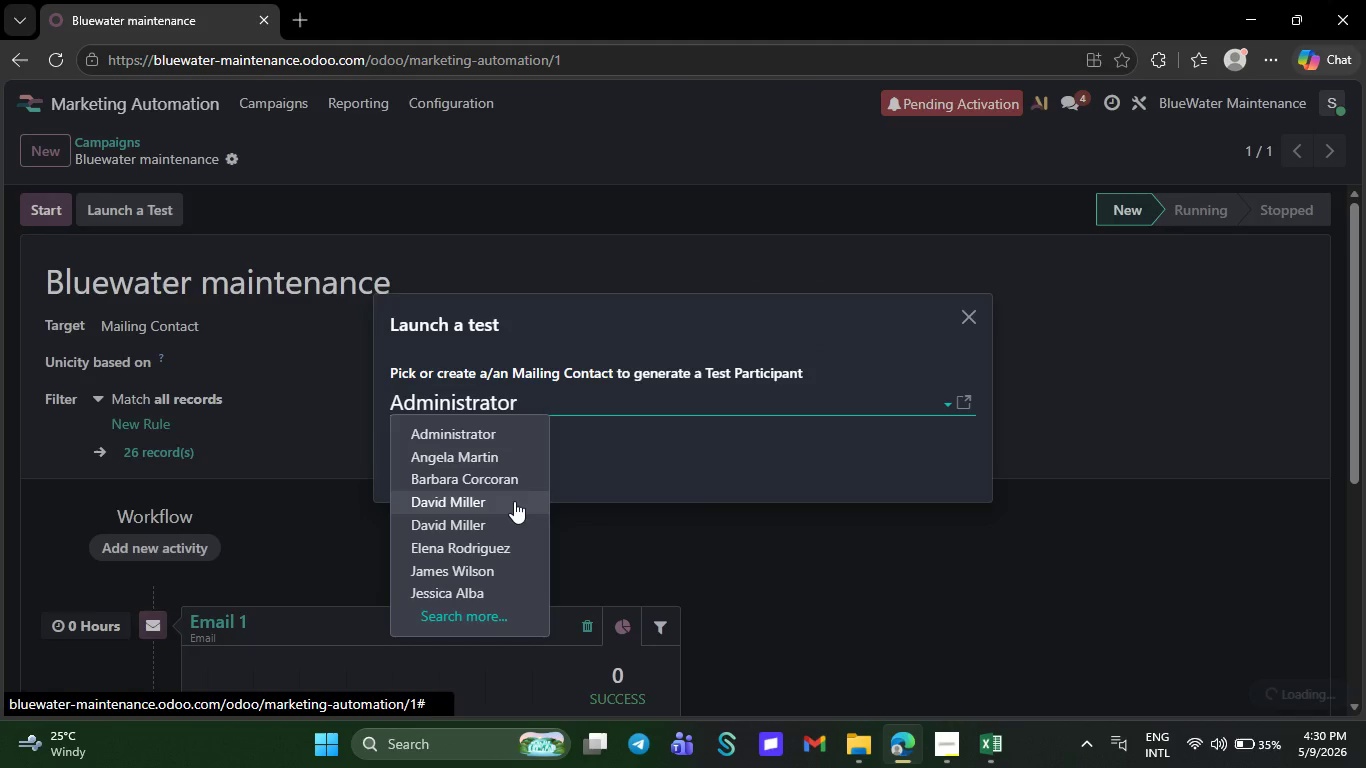 
left_click([497, 521])
 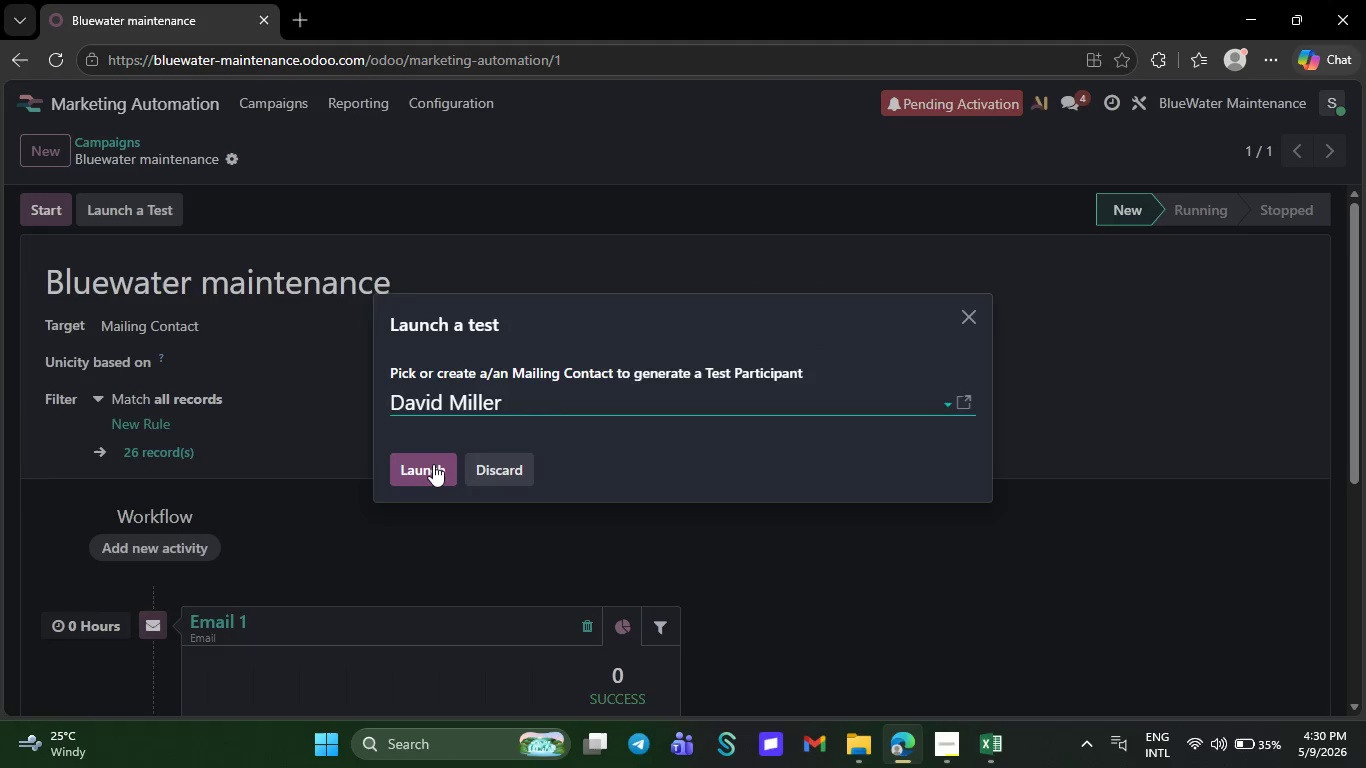 
left_click([433, 464])
 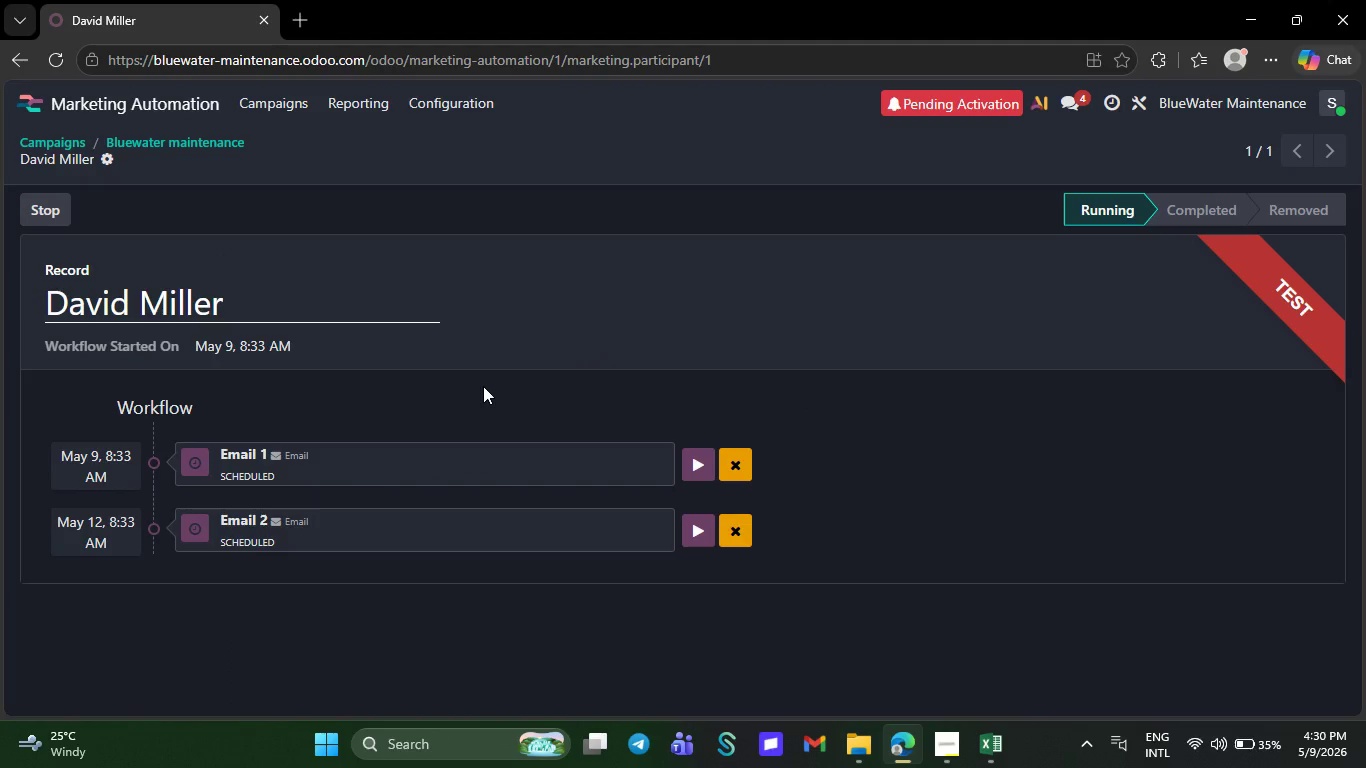 
wait(8.75)
 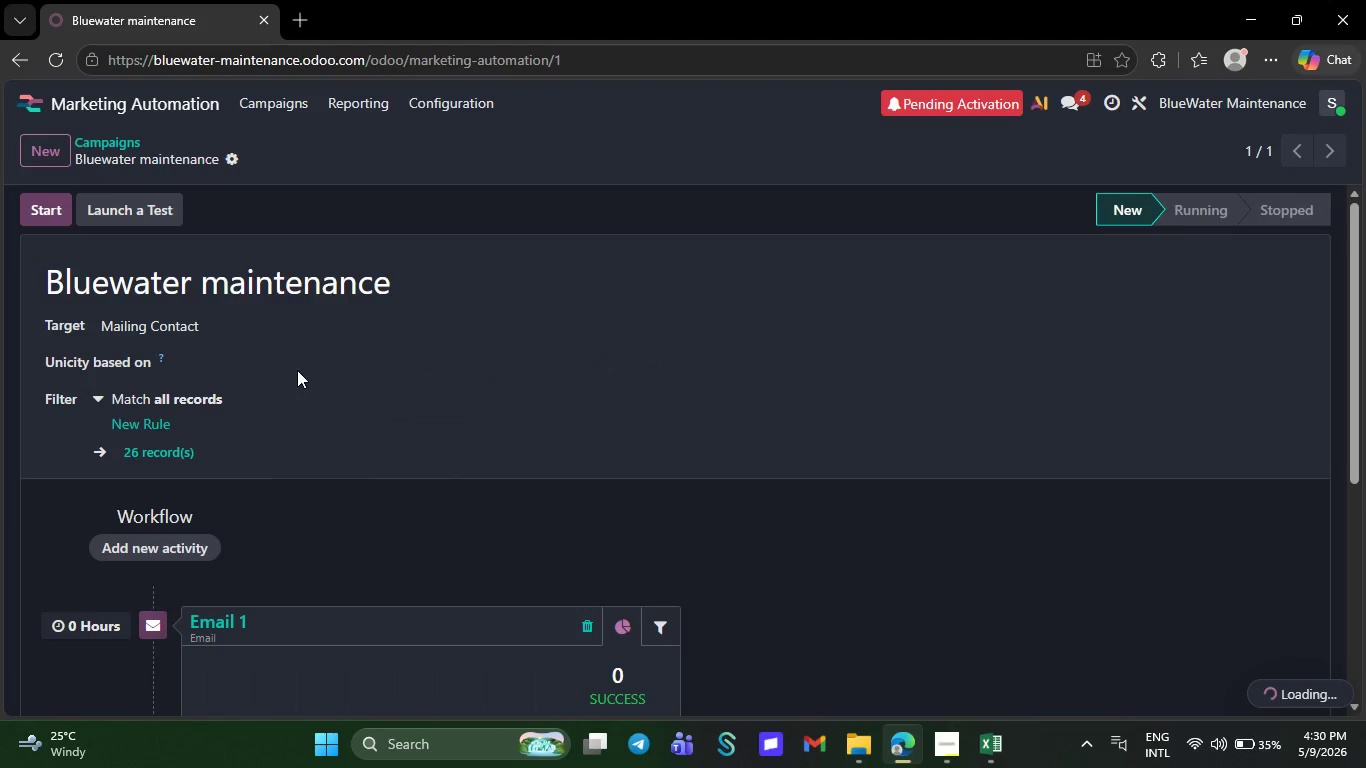 
key(Meta+PrintScreen)
 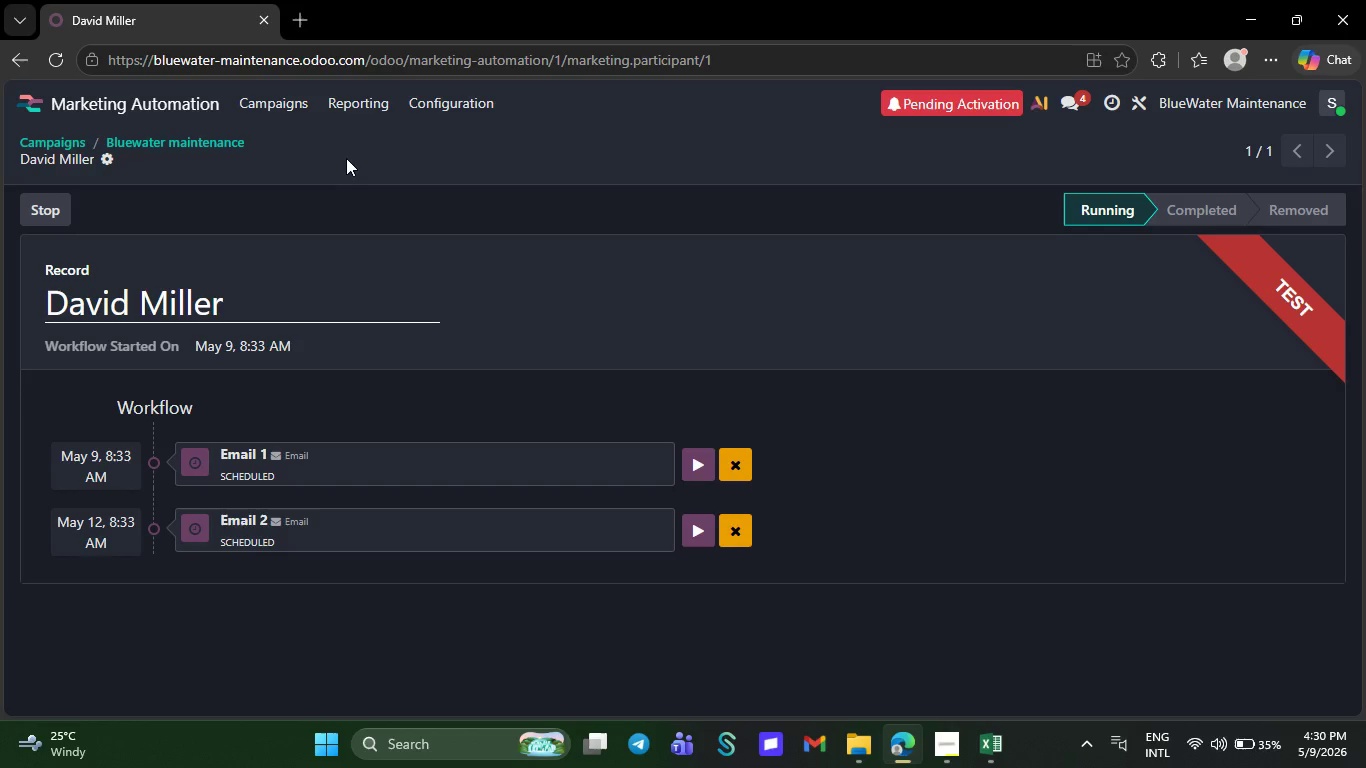 